 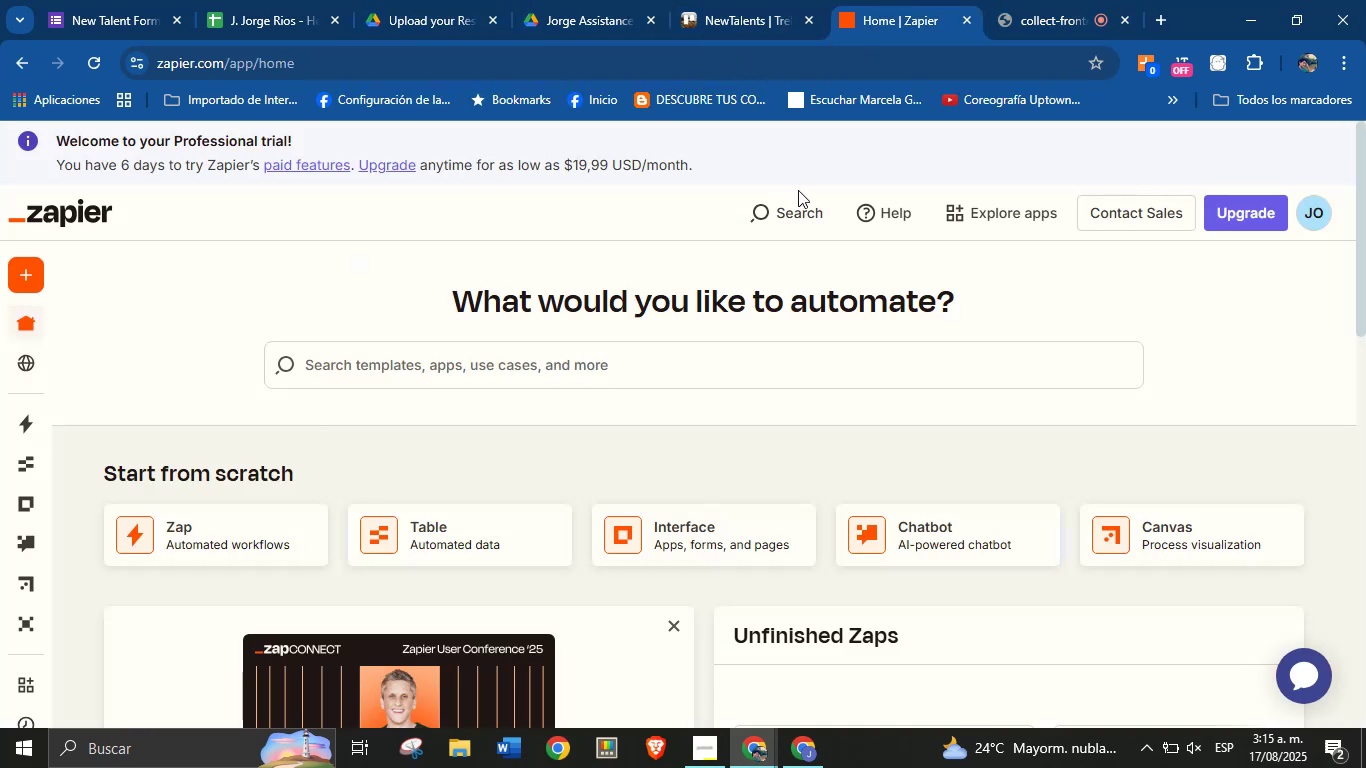 
left_click([201, 537])
 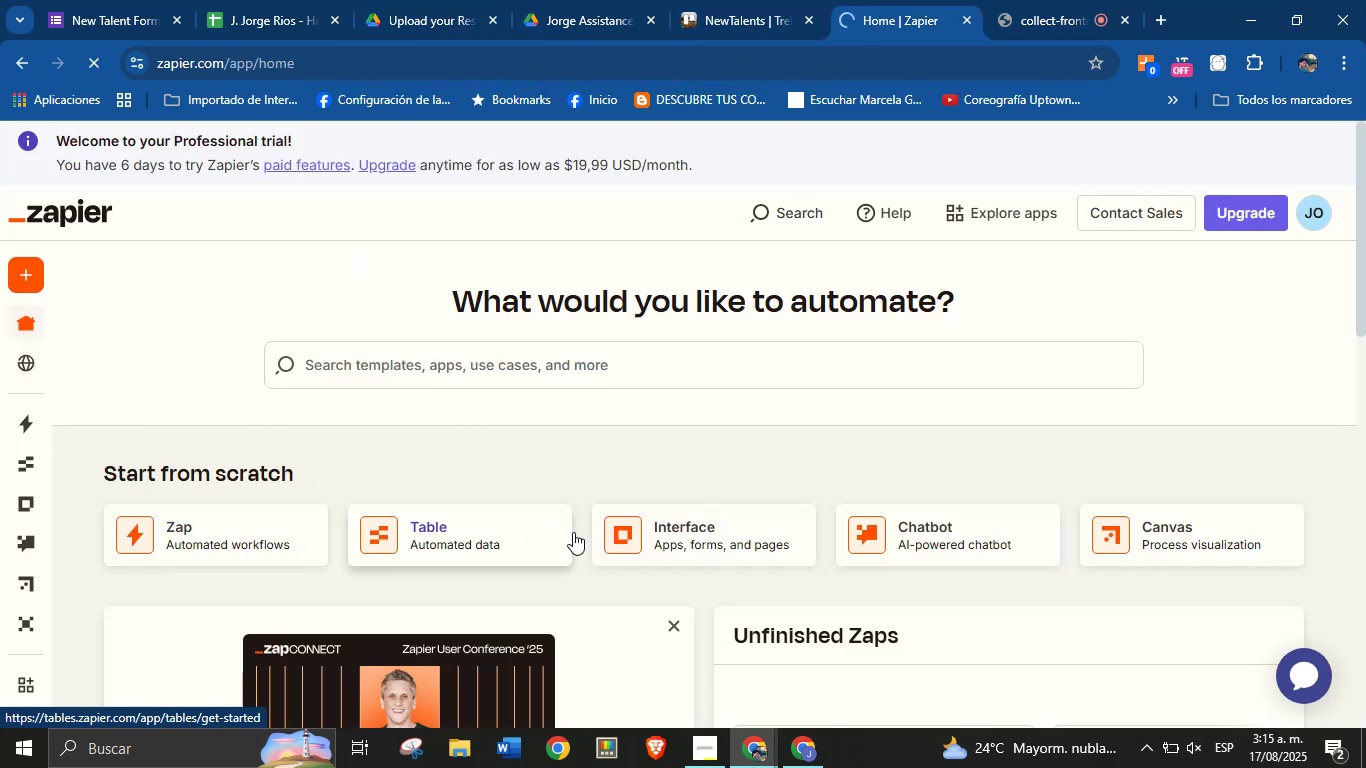 
mouse_move([619, 564])
 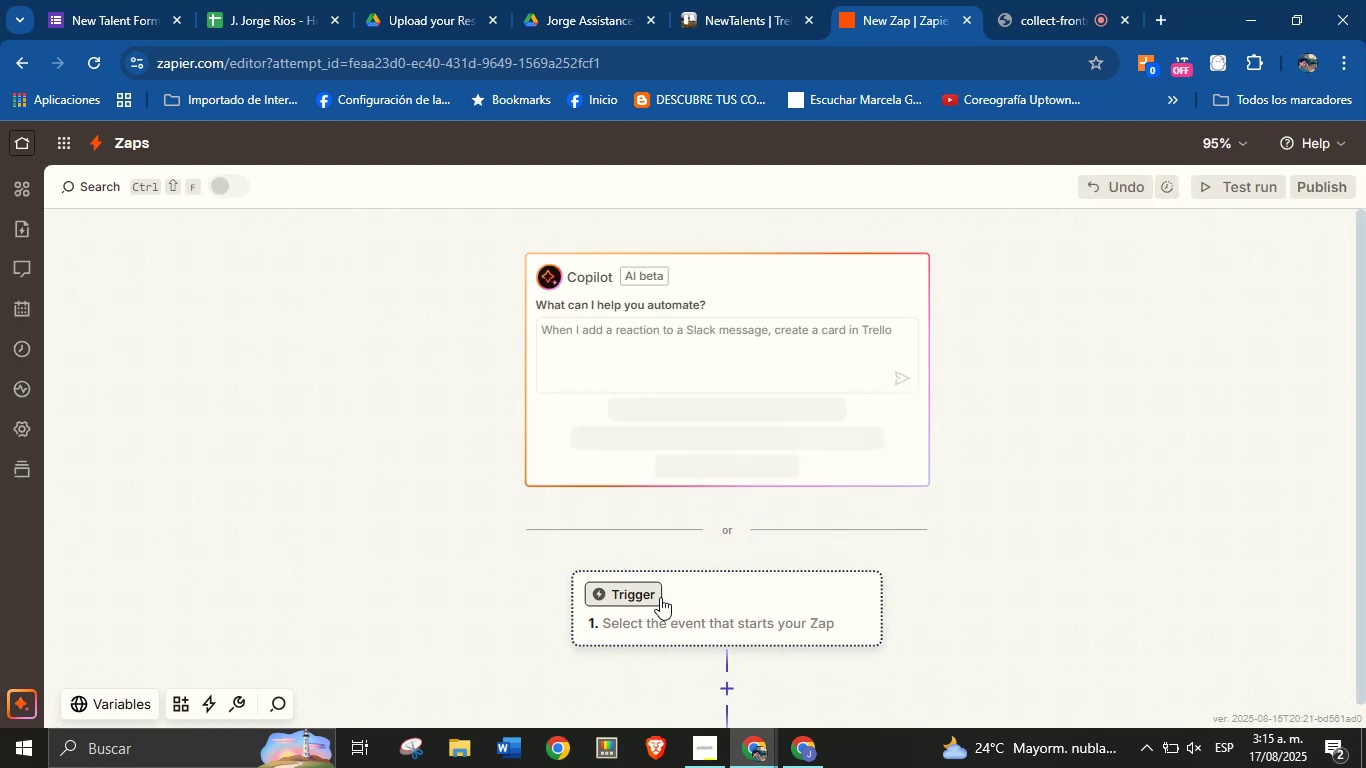 
scroll: coordinate [652, 545], scroll_direction: down, amount: 4.0
 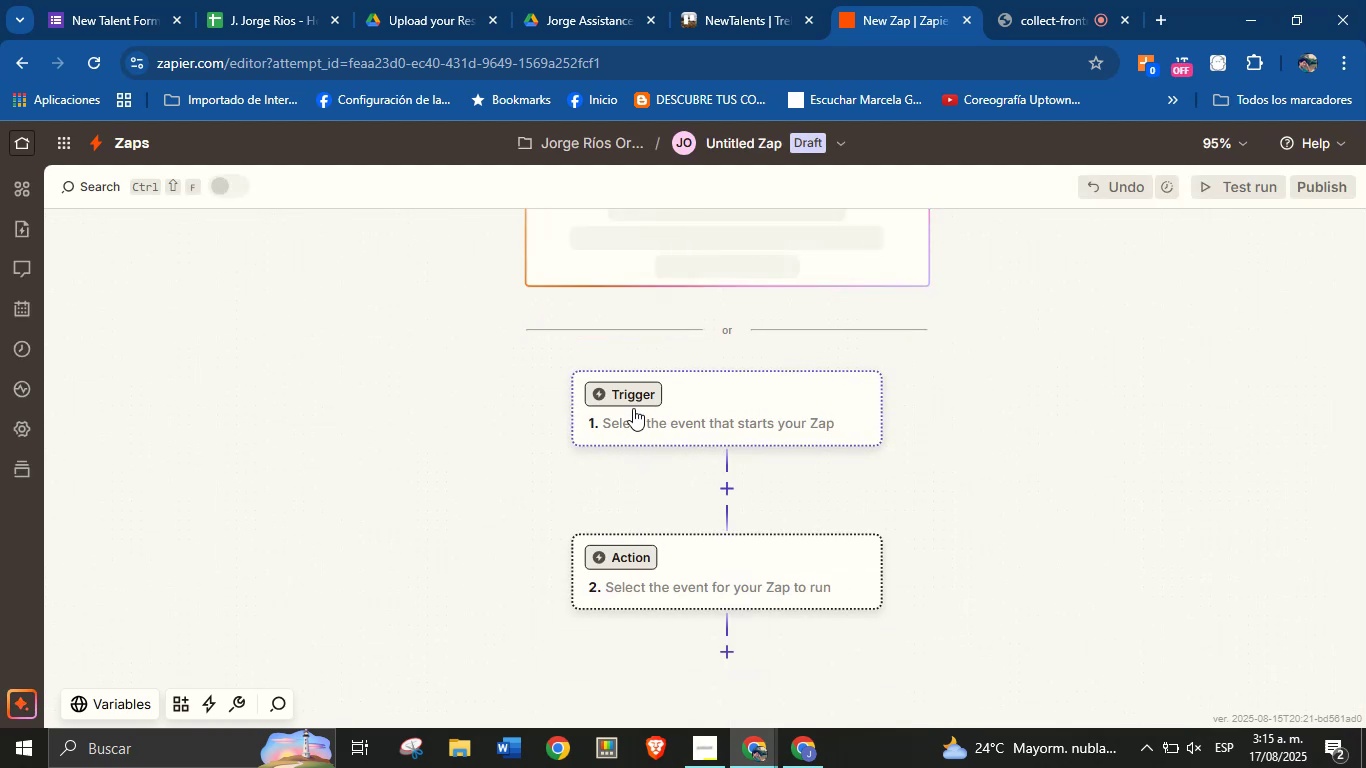 
left_click([637, 395])
 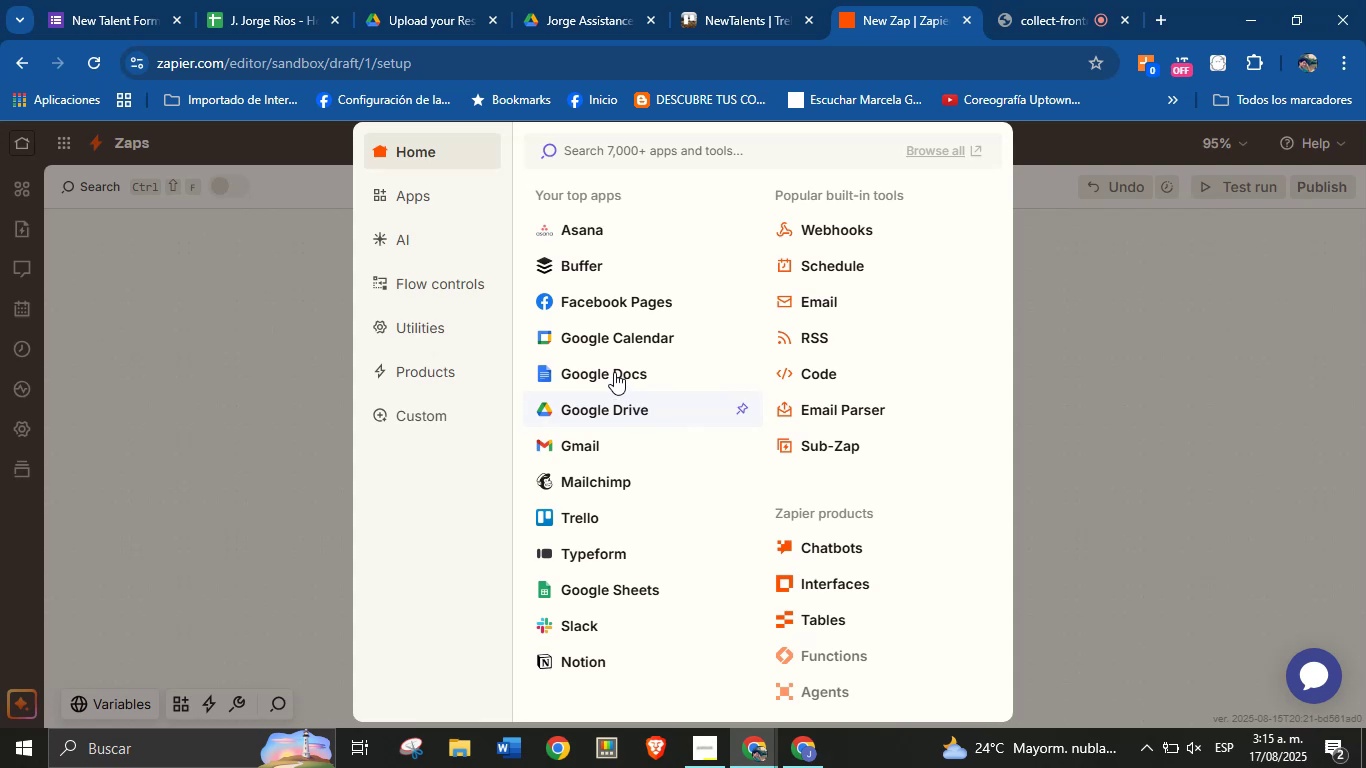 
wait(6.75)
 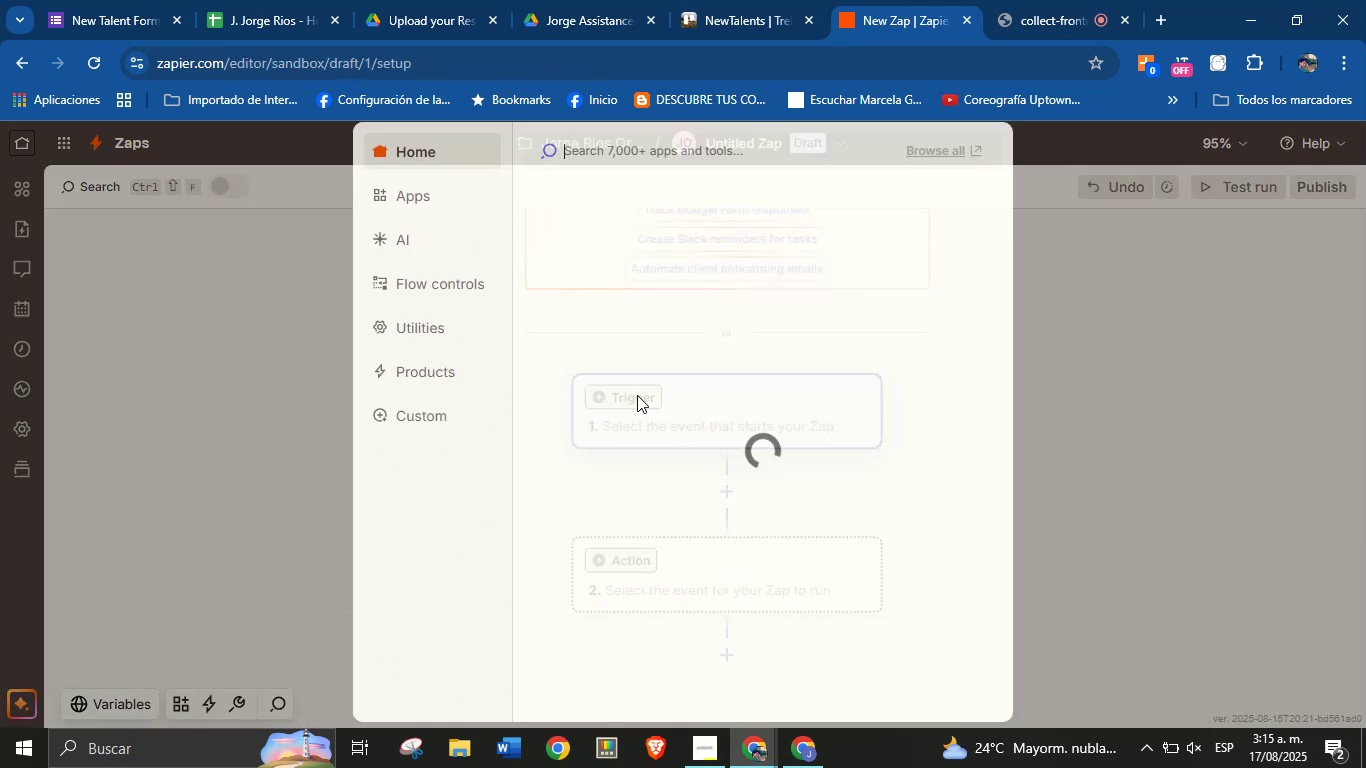 
type(google f)
key(Backspace)
 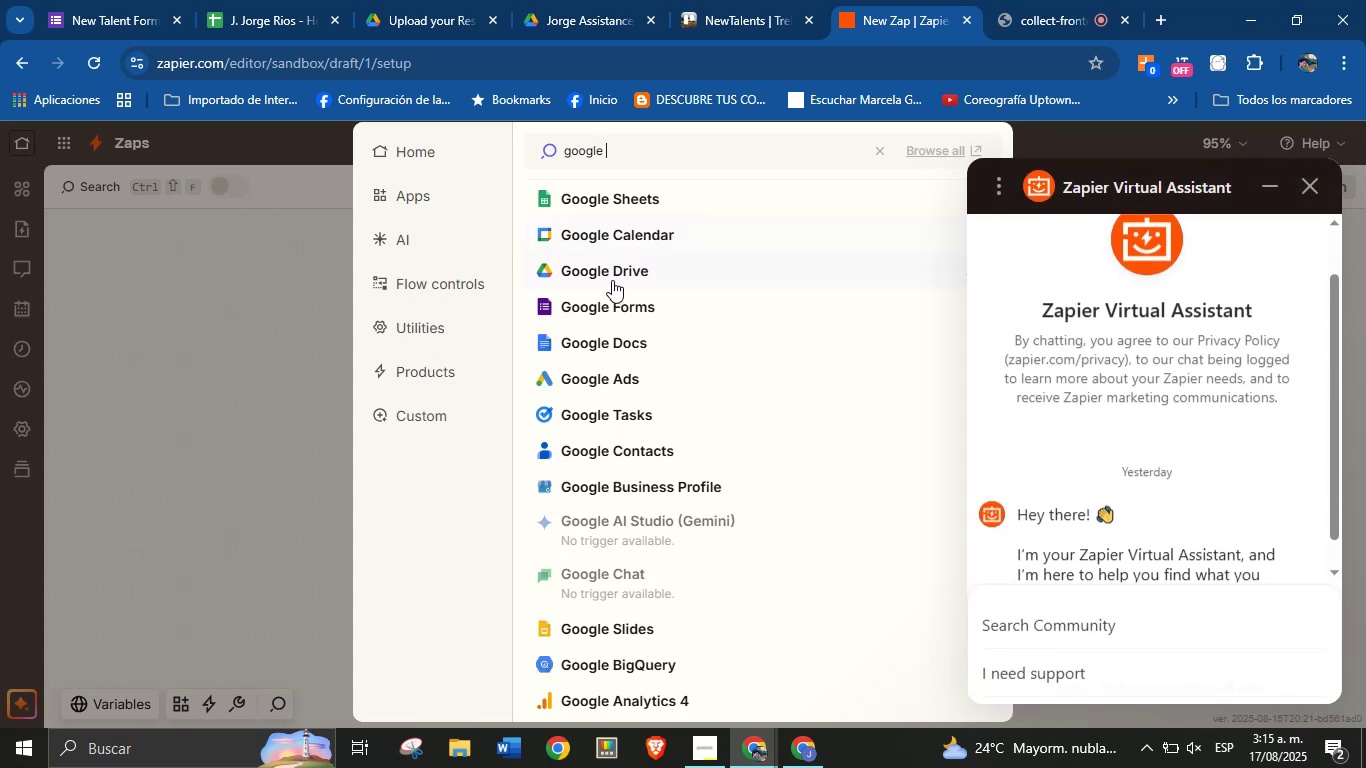 
left_click([615, 303])
 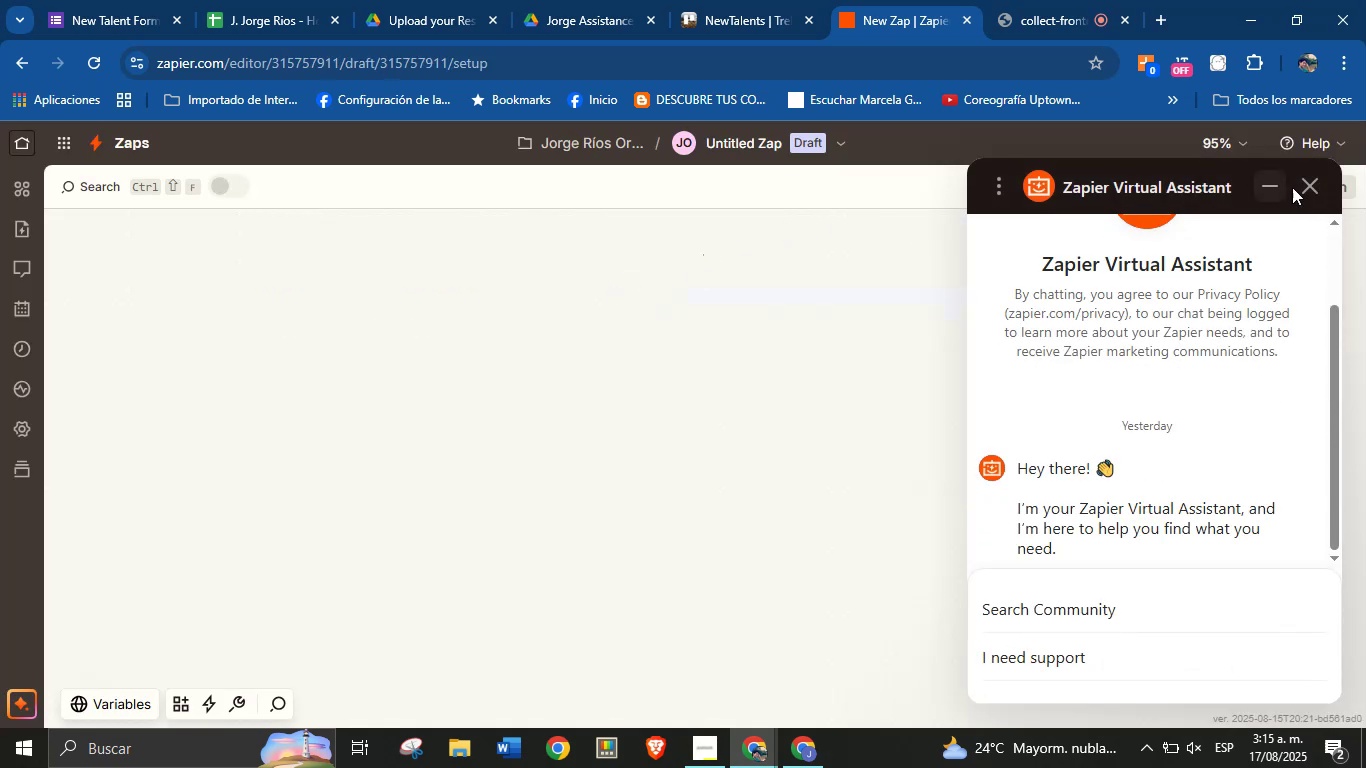 
left_click([1307, 184])
 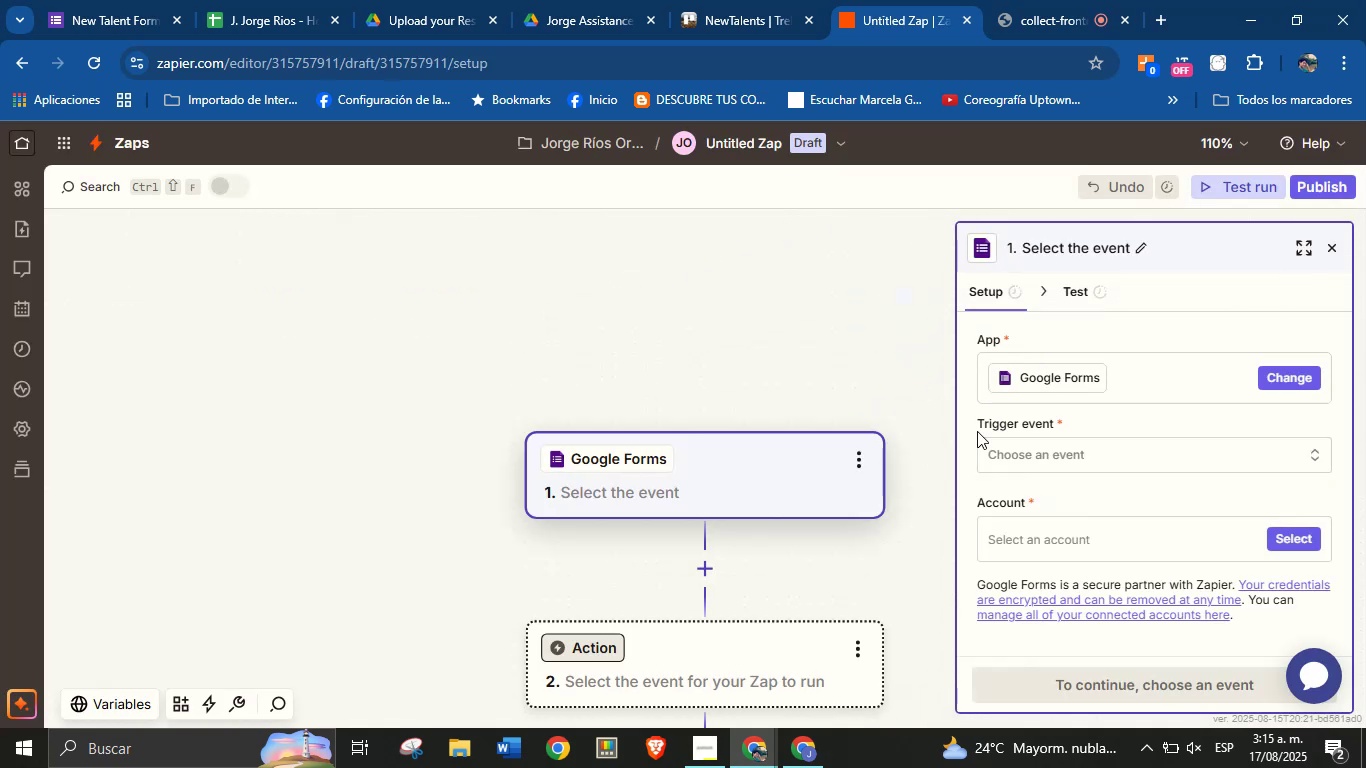 
left_click([1046, 456])
 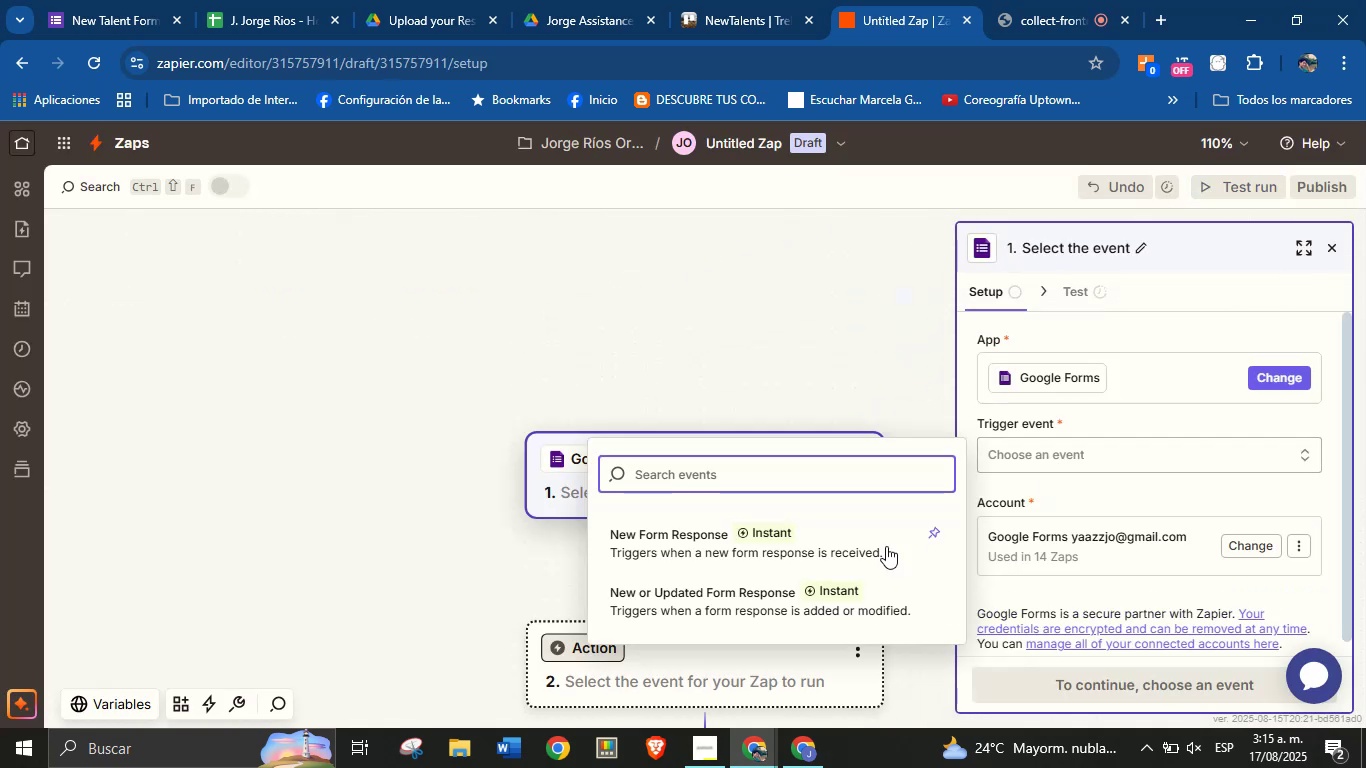 
left_click([831, 538])
 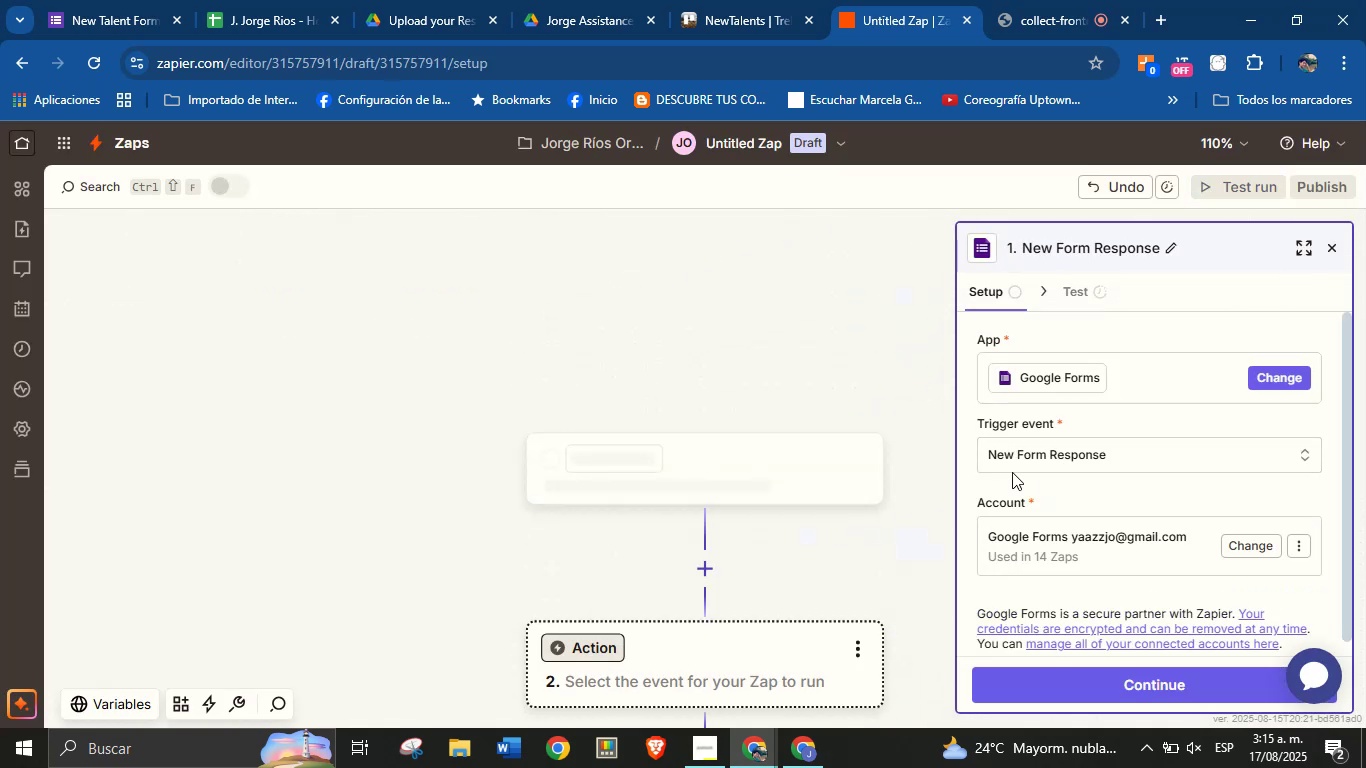 
scroll: coordinate [1079, 463], scroll_direction: down, amount: 2.0
 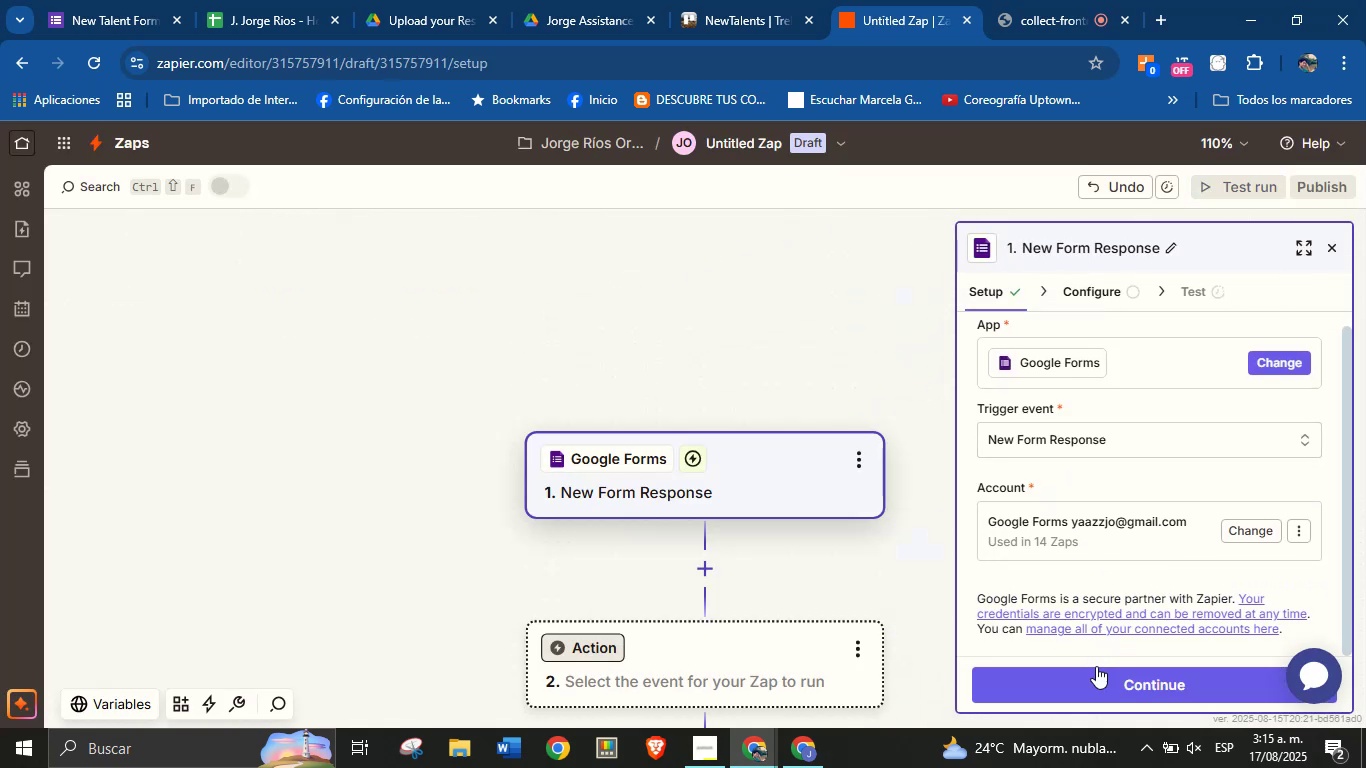 
left_click([1098, 673])
 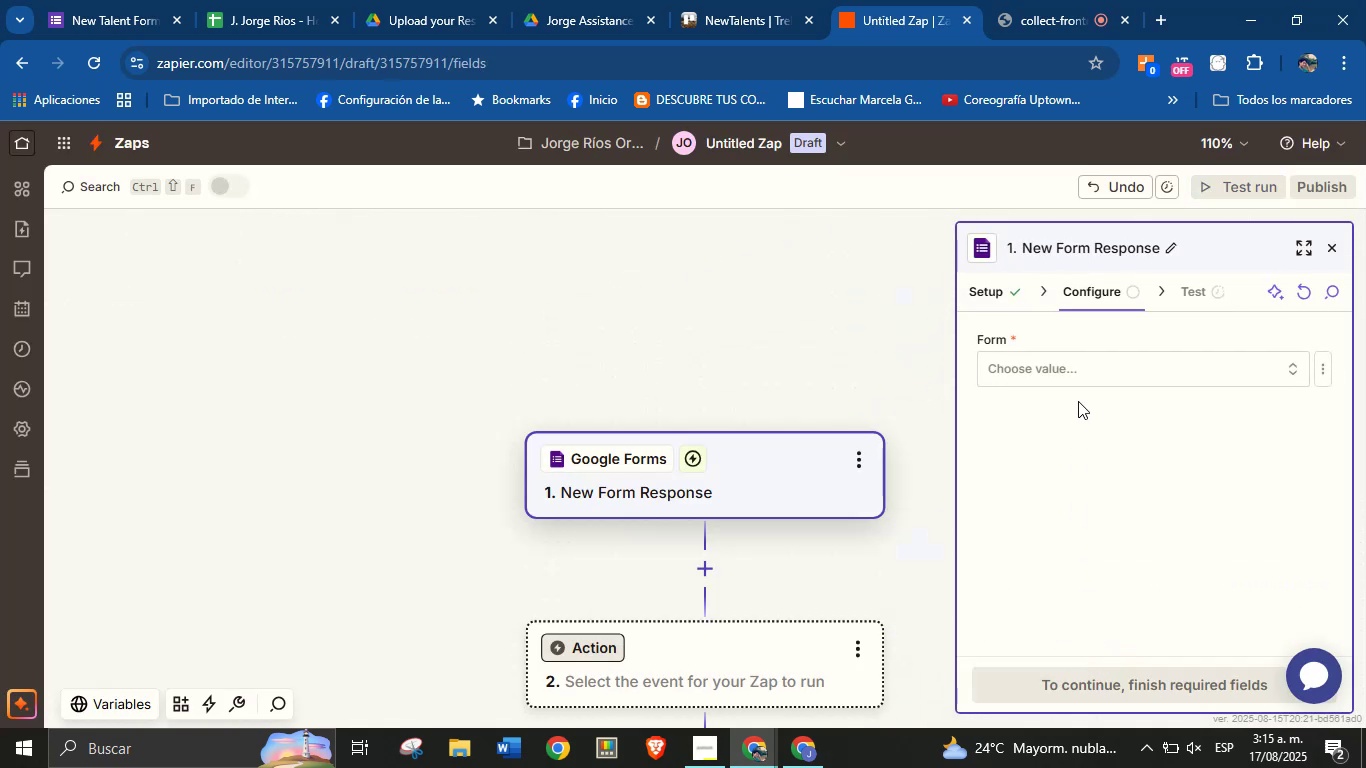 
left_click([1082, 378])
 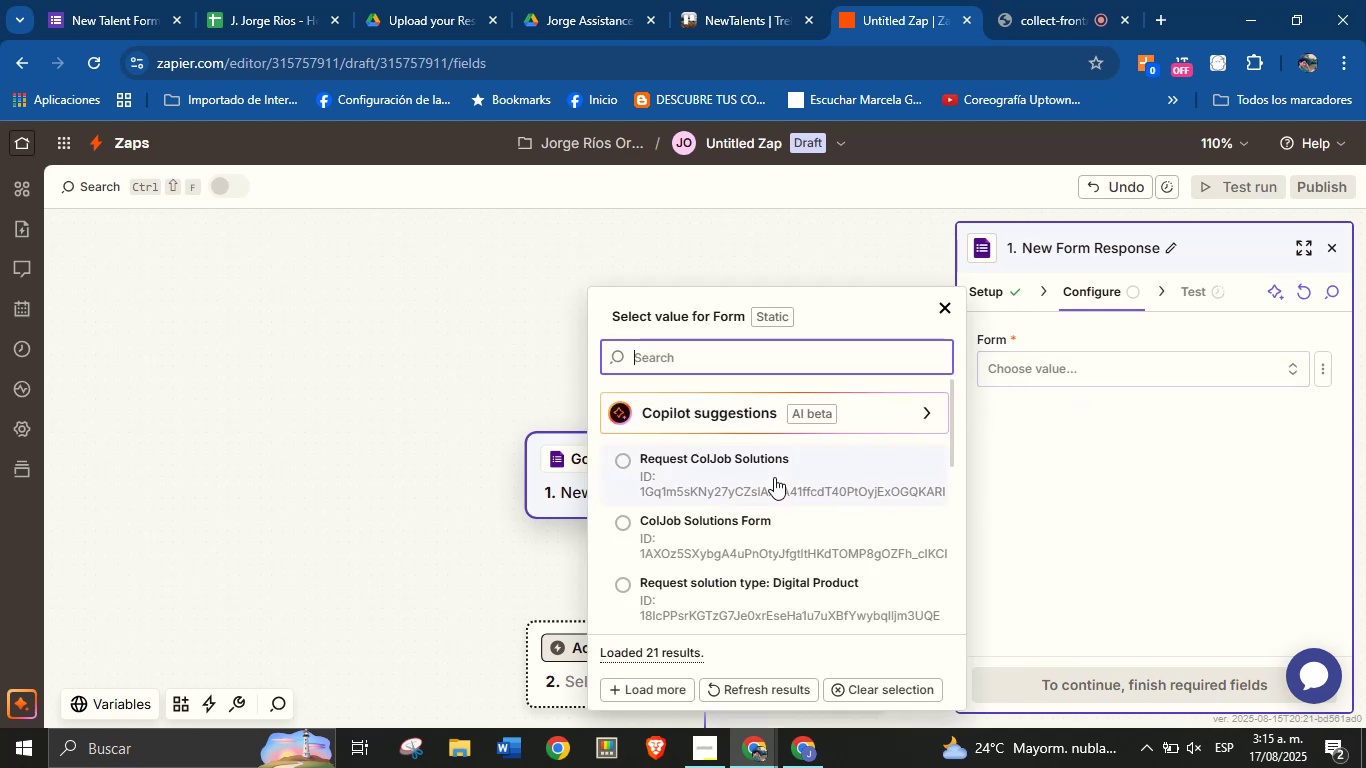 
scroll: coordinate [757, 554], scroll_direction: down, amount: 3.0
 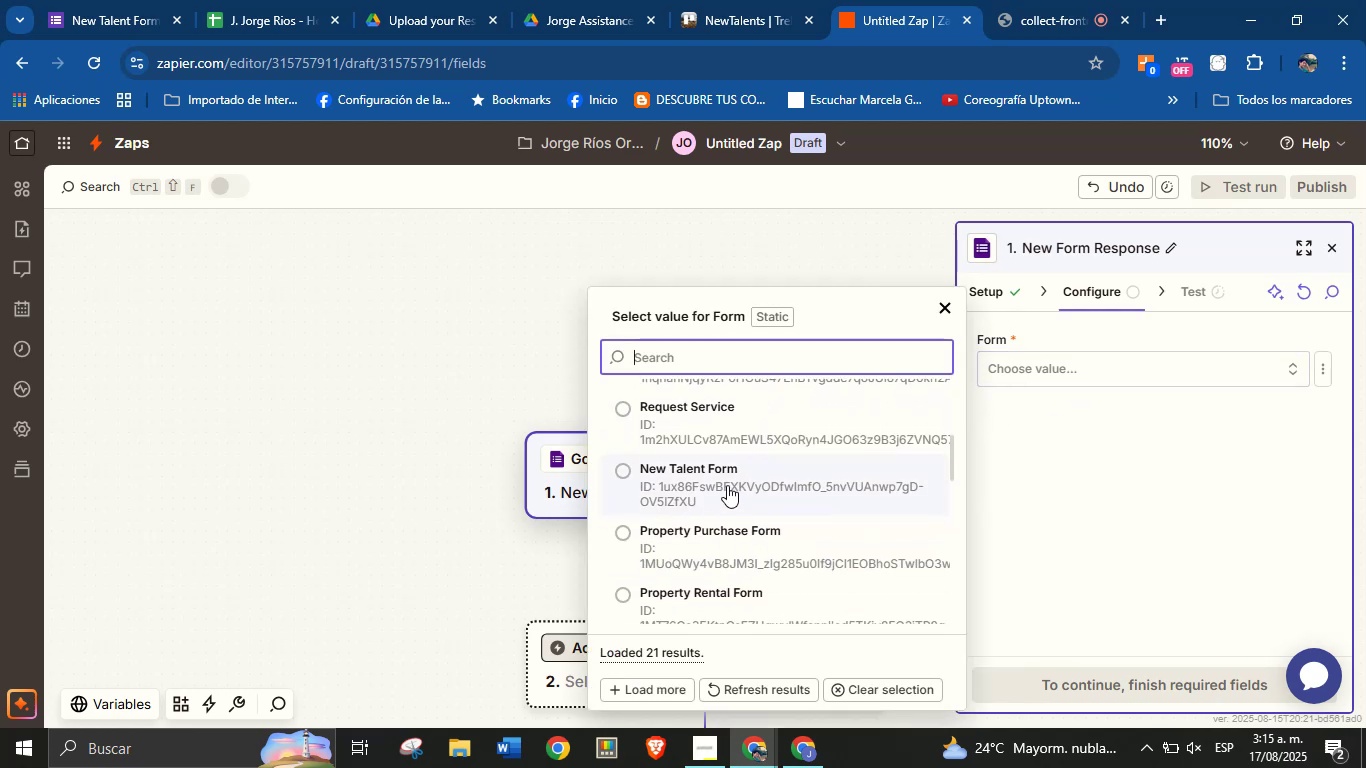 
left_click([727, 485])
 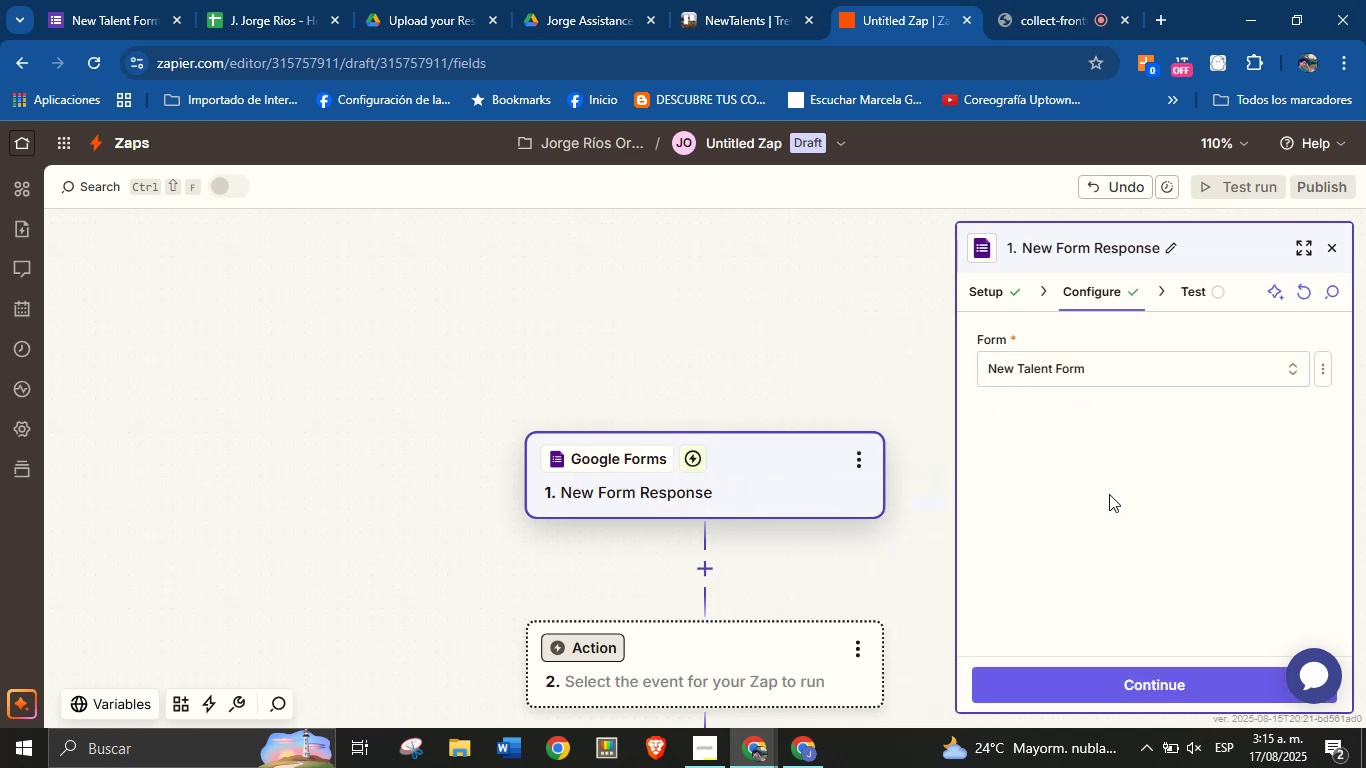 
left_click([1129, 681])
 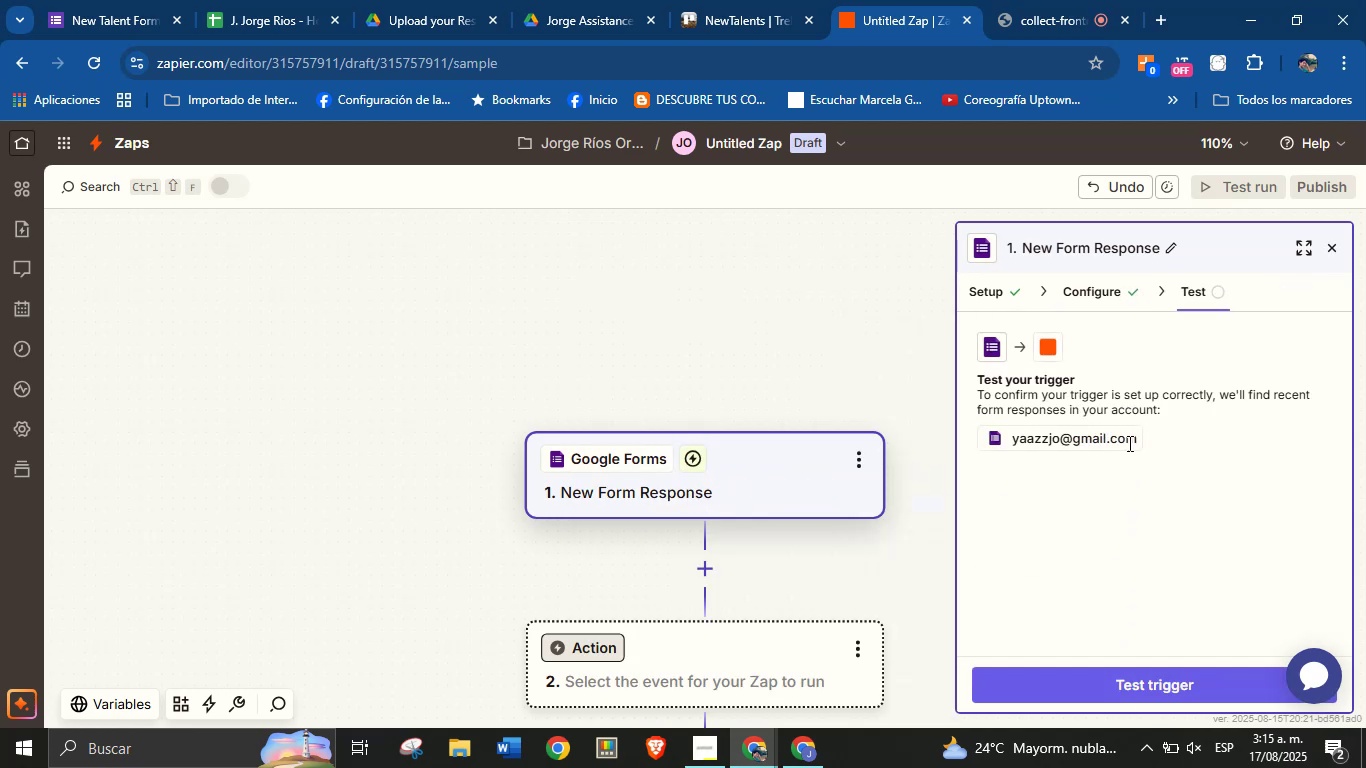 
left_click([1137, 682])
 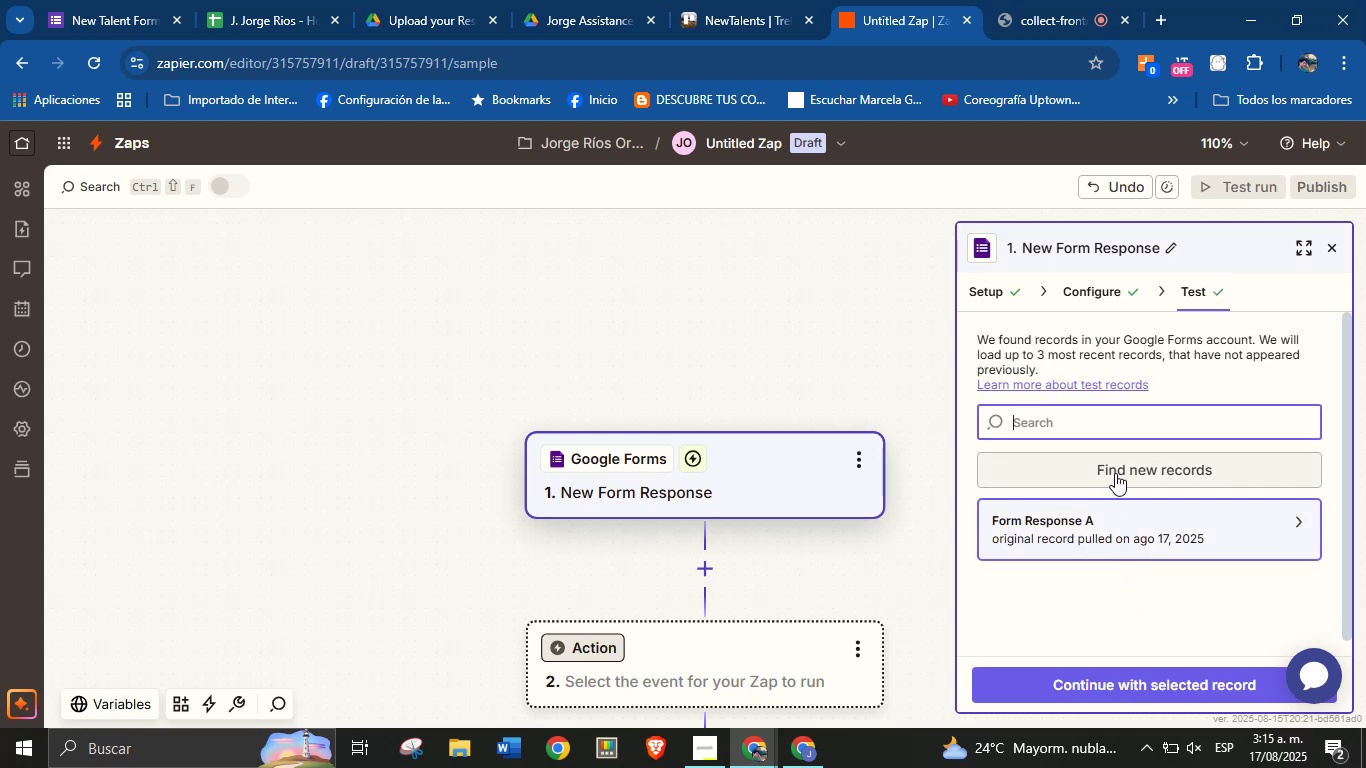 
left_click([819, 763])
 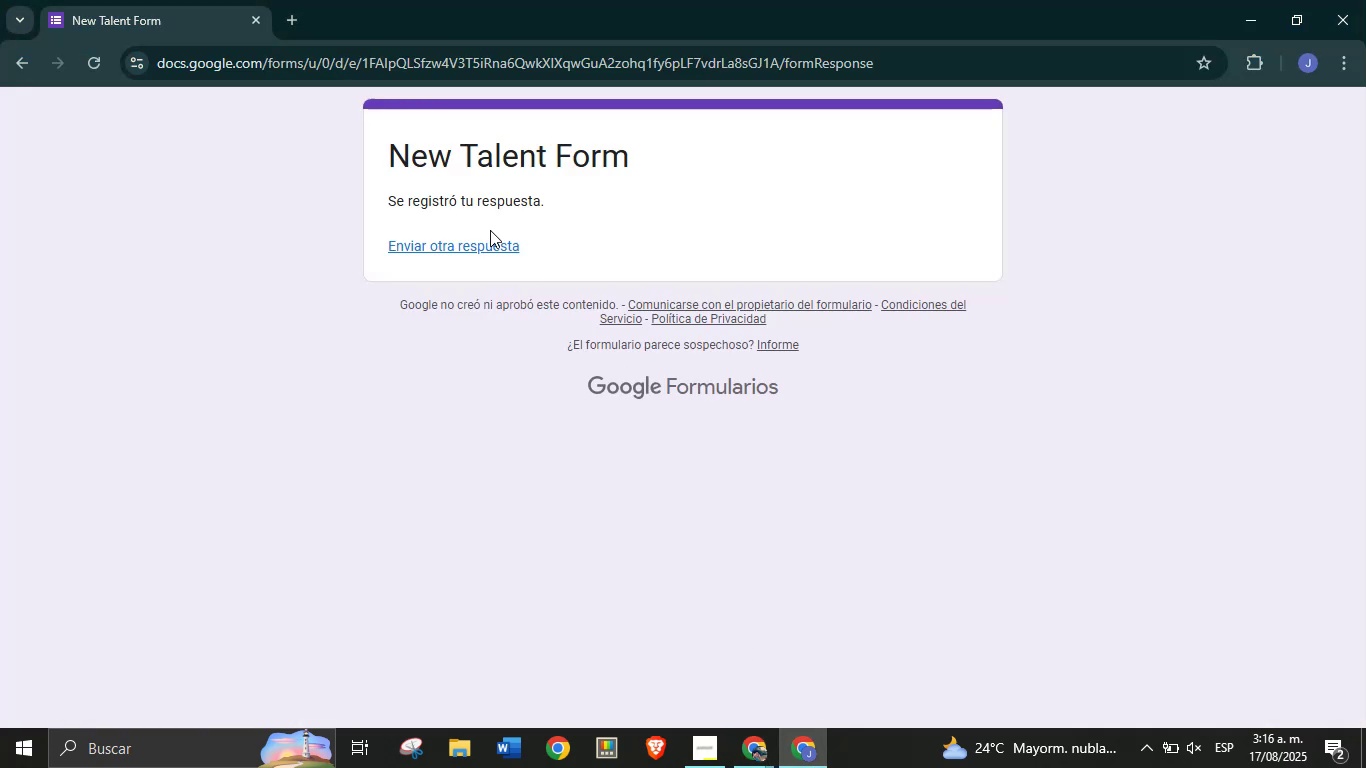 
left_click([480, 245])
 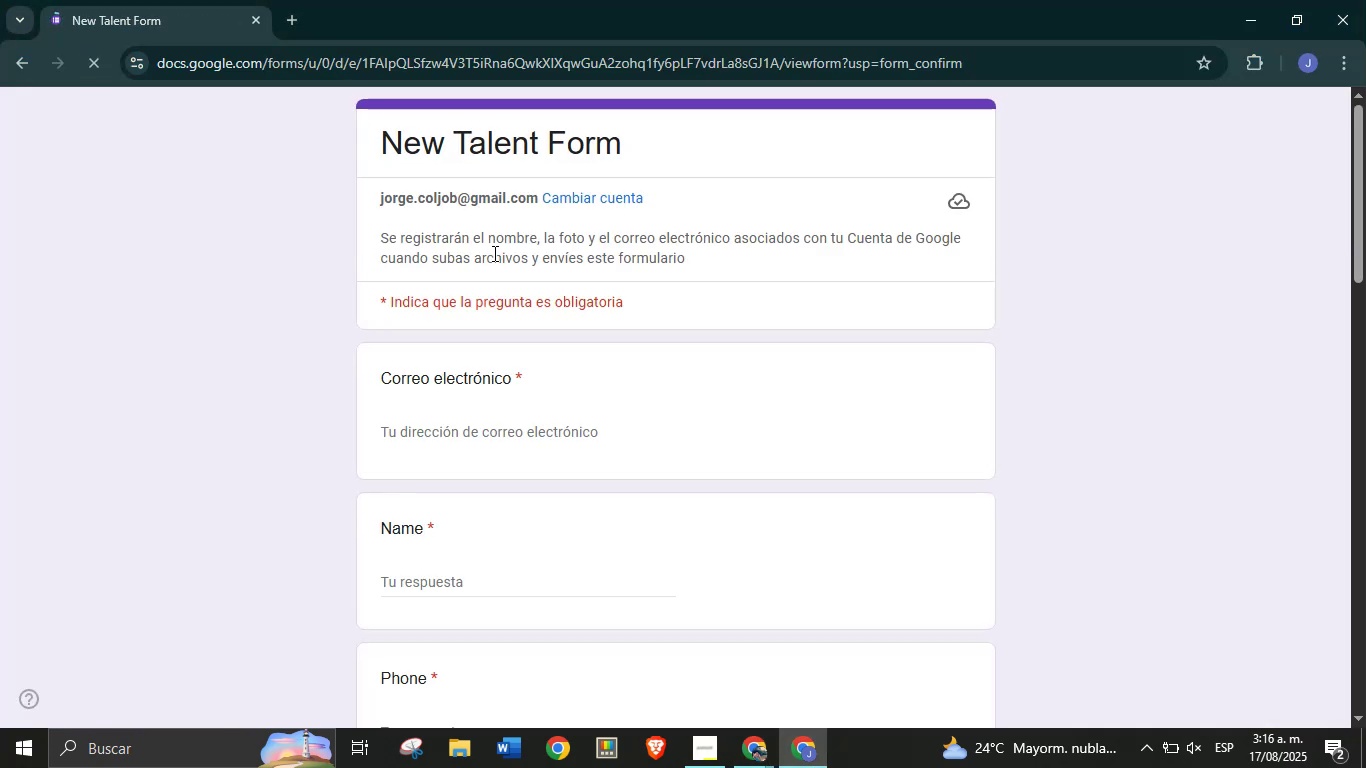 
left_click([492, 432])
 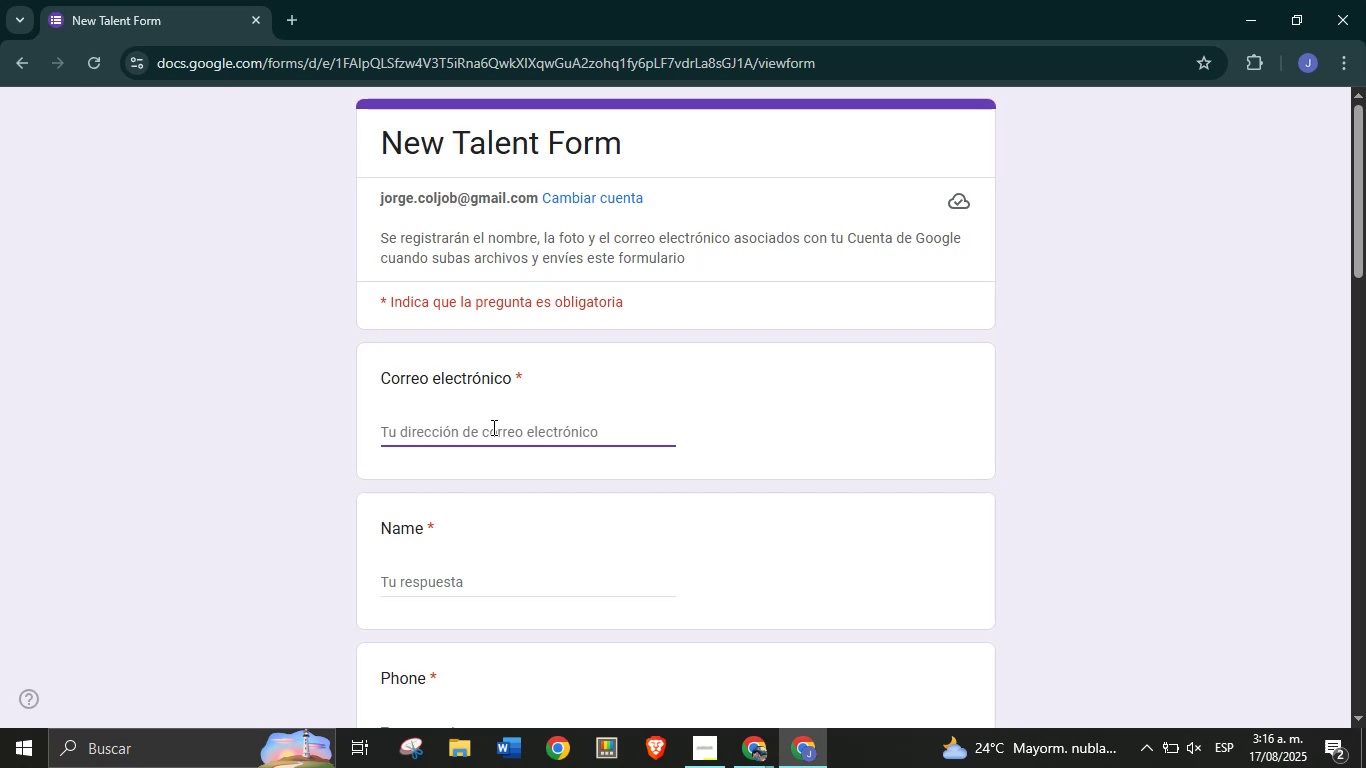 
key(Y)
 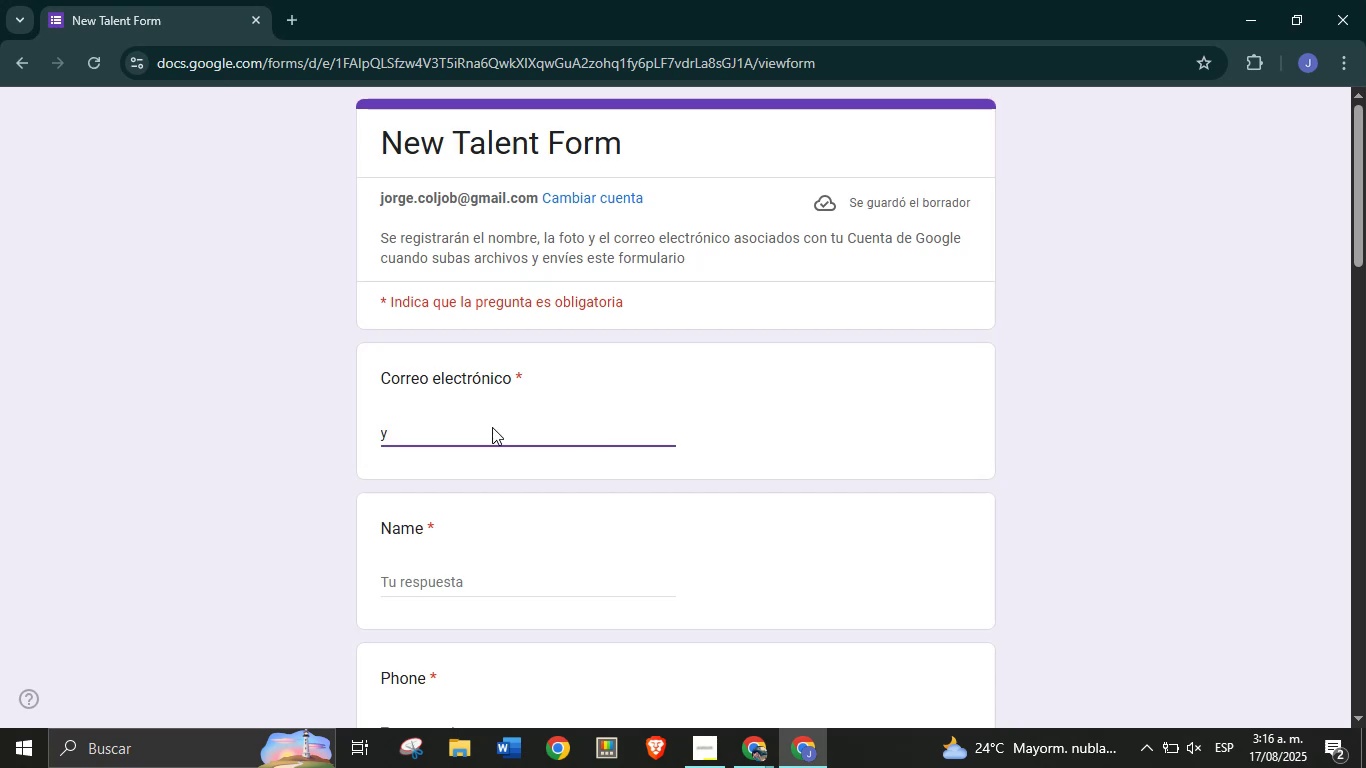 
key(Backspace)
type(jorge.fluency)
 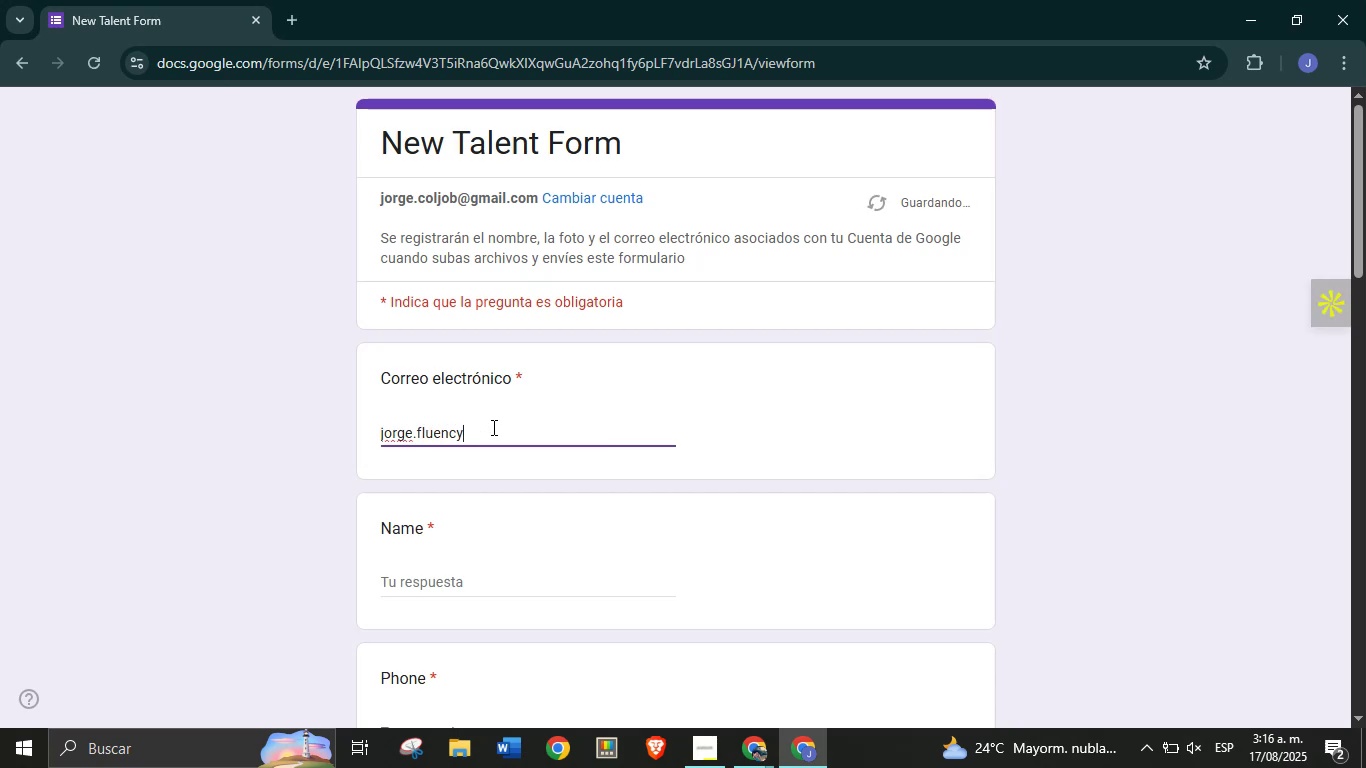 
key(Alt+Control+Q)
 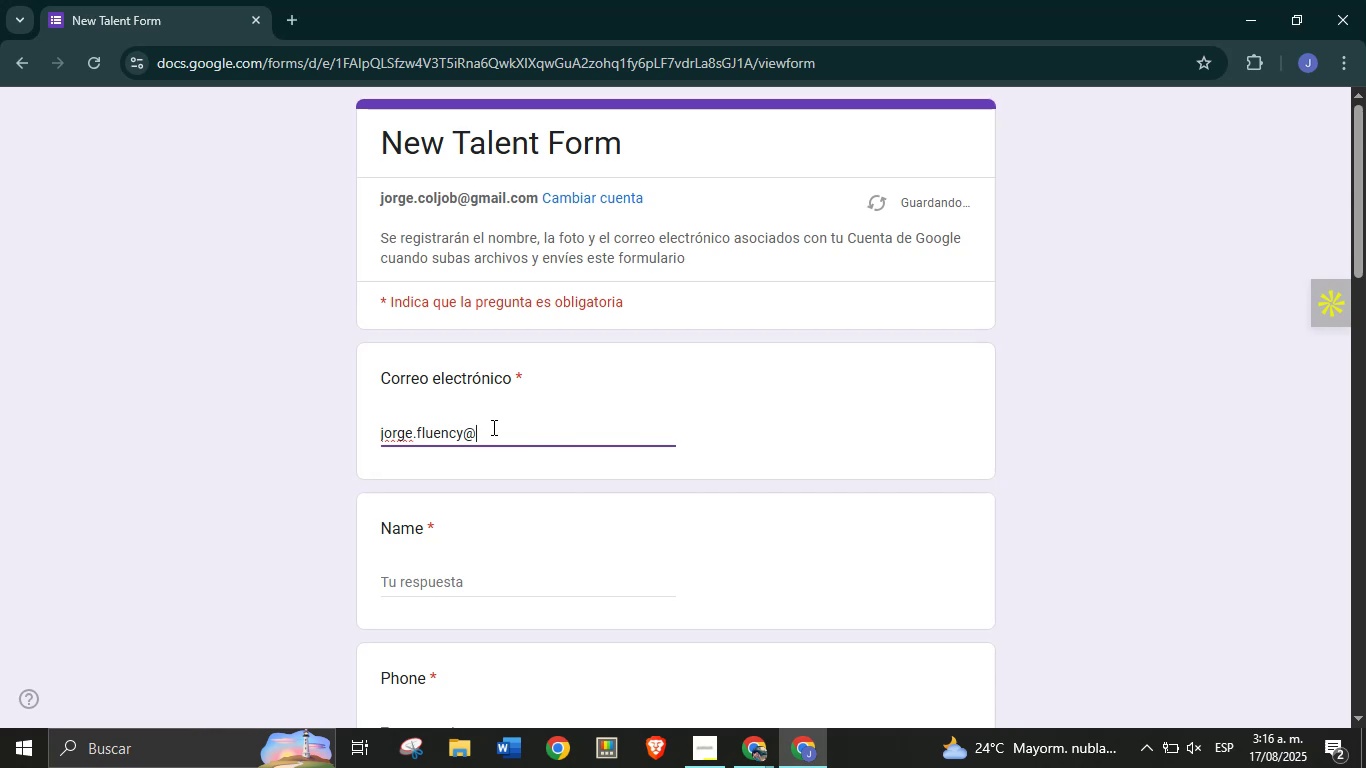 
type(gmail.com)
key(Tab)
type(Jorge Rios)
key(Backspace)
key(Backspace)
key(Backspace)
key(Backspace)
 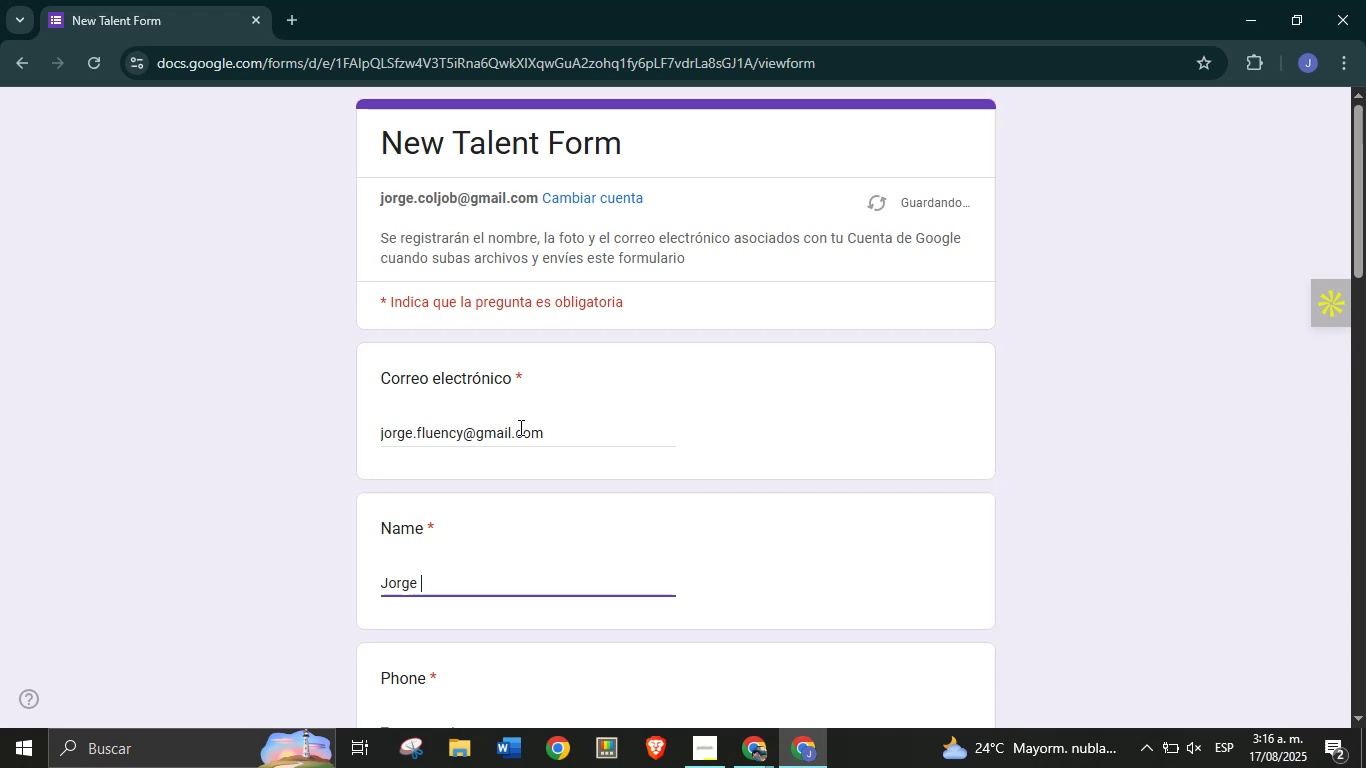 
left_click([764, 736])
 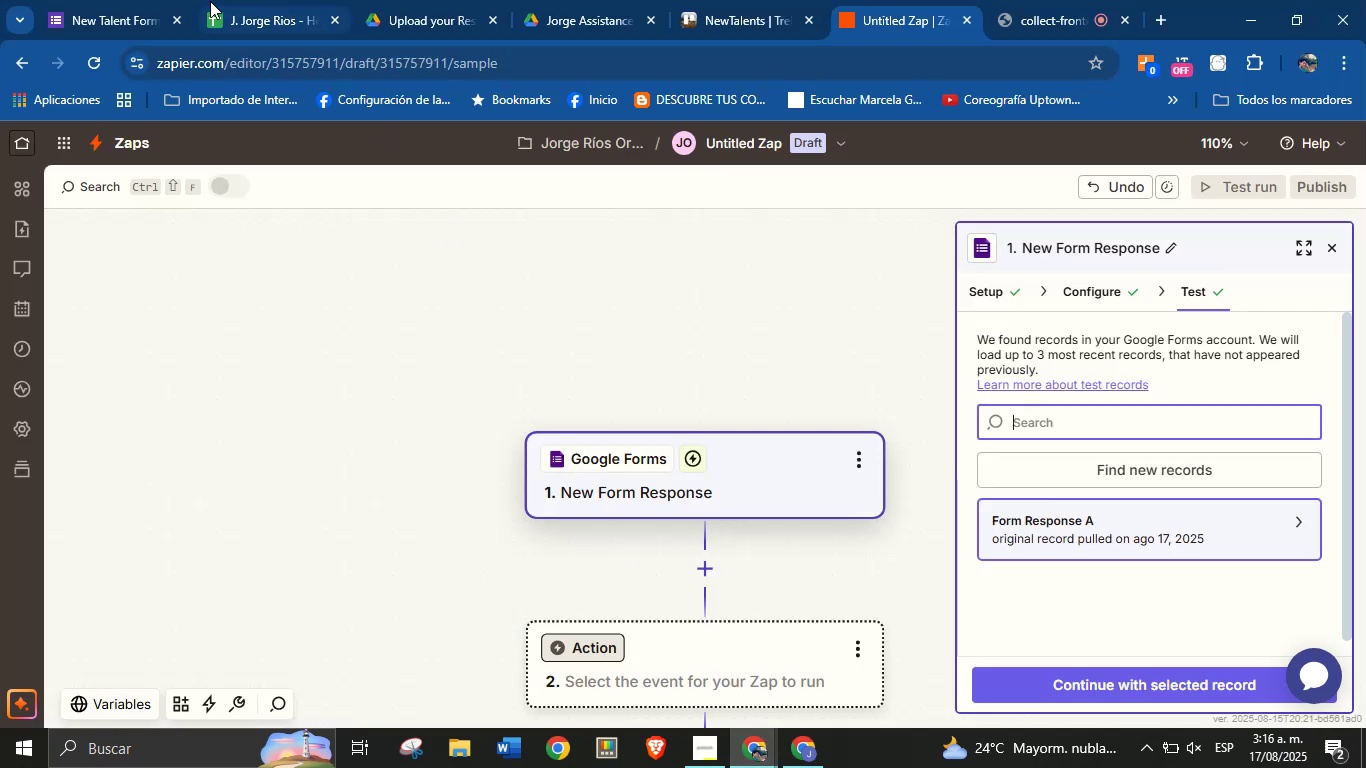 
left_click([108, 1])
 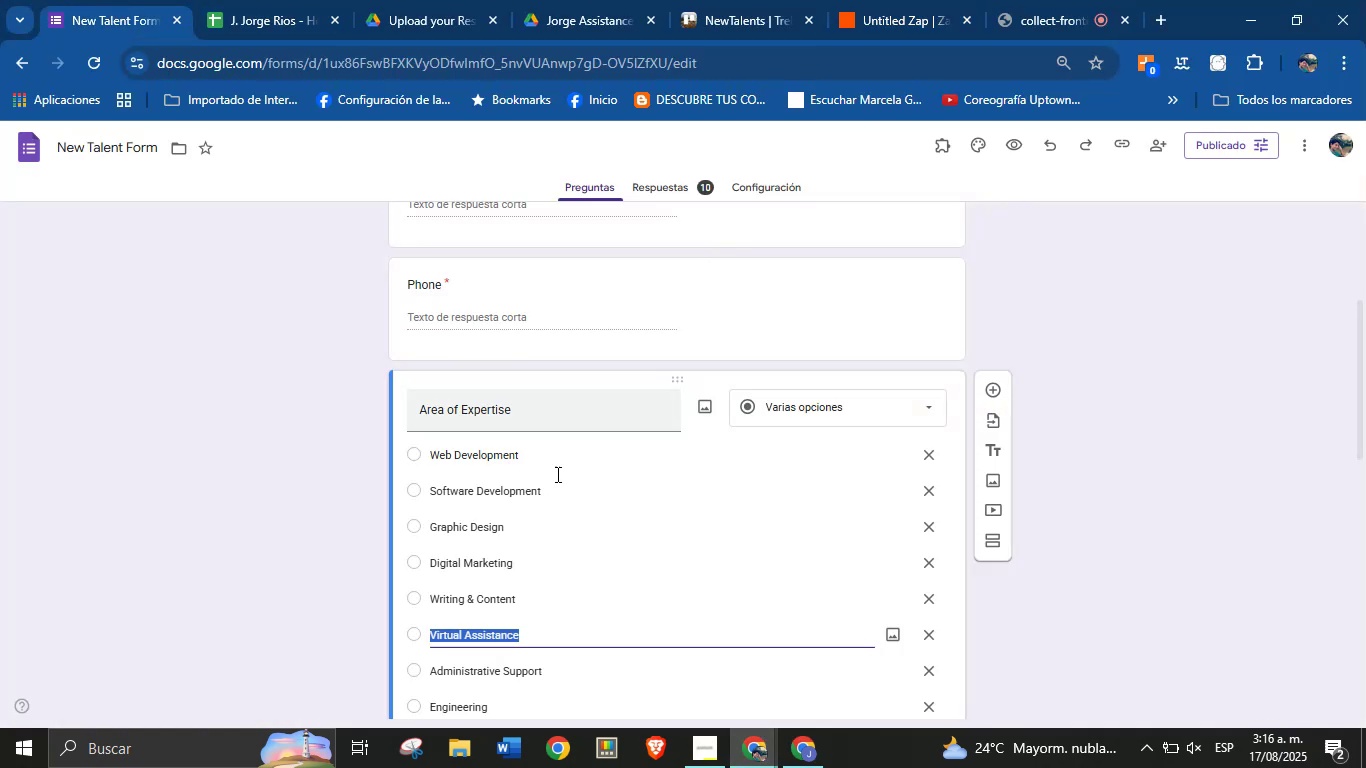 
scroll: coordinate [582, 542], scroll_direction: down, amount: 2.0
 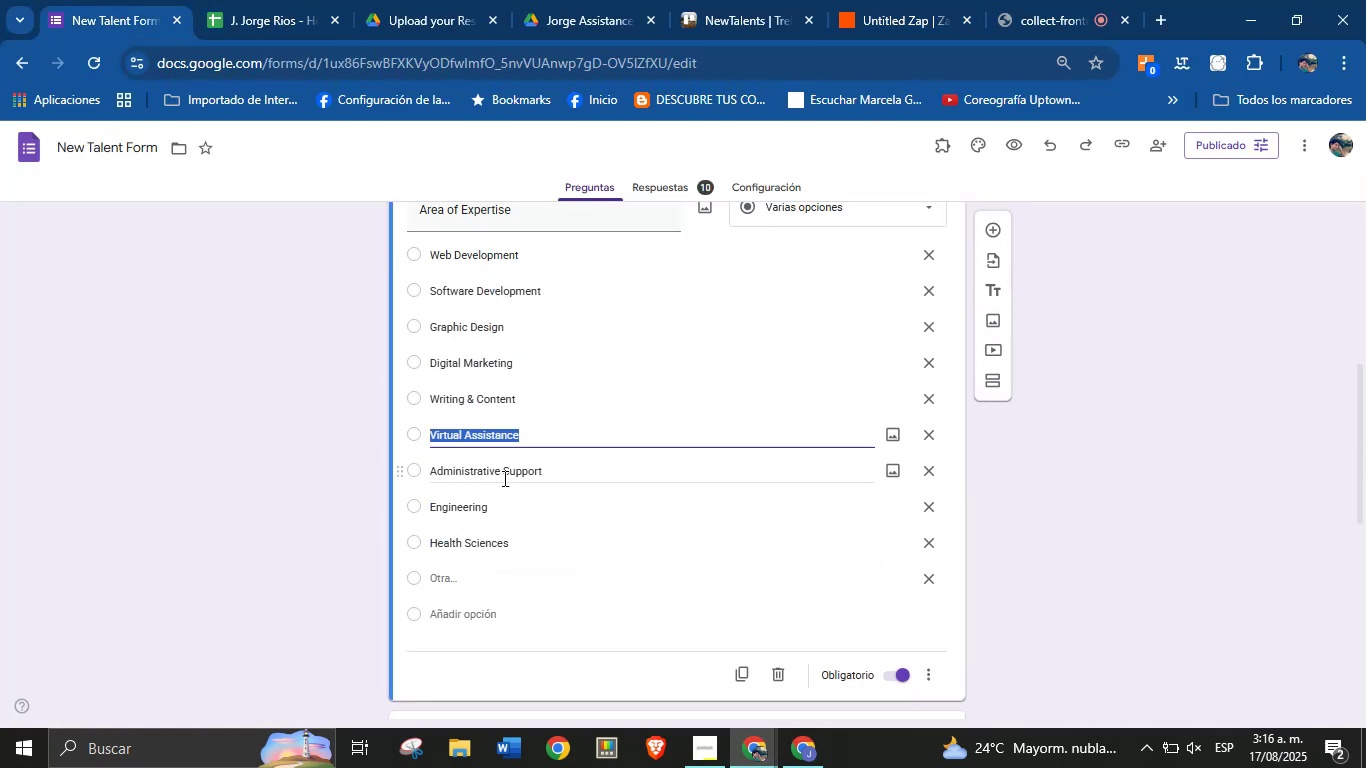 
left_click([506, 473])
 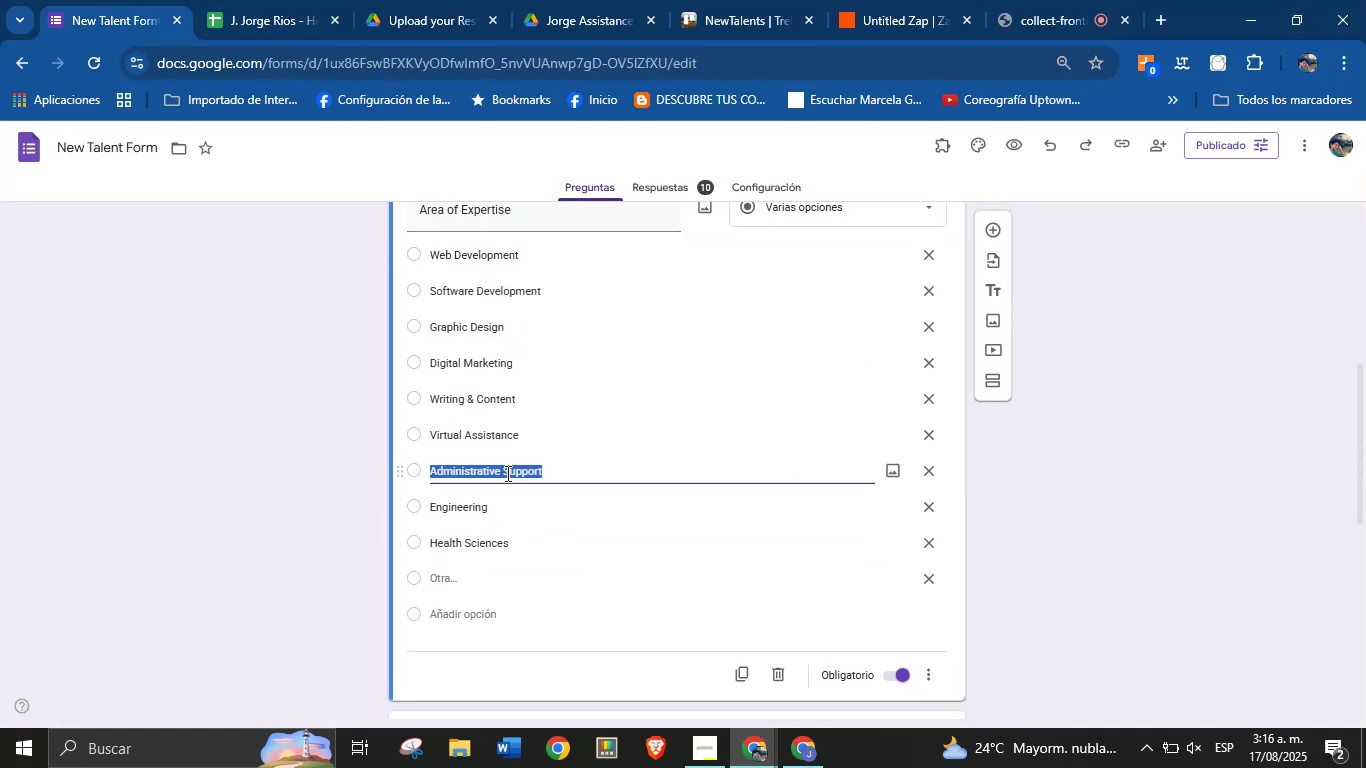 
key(Control+C)
 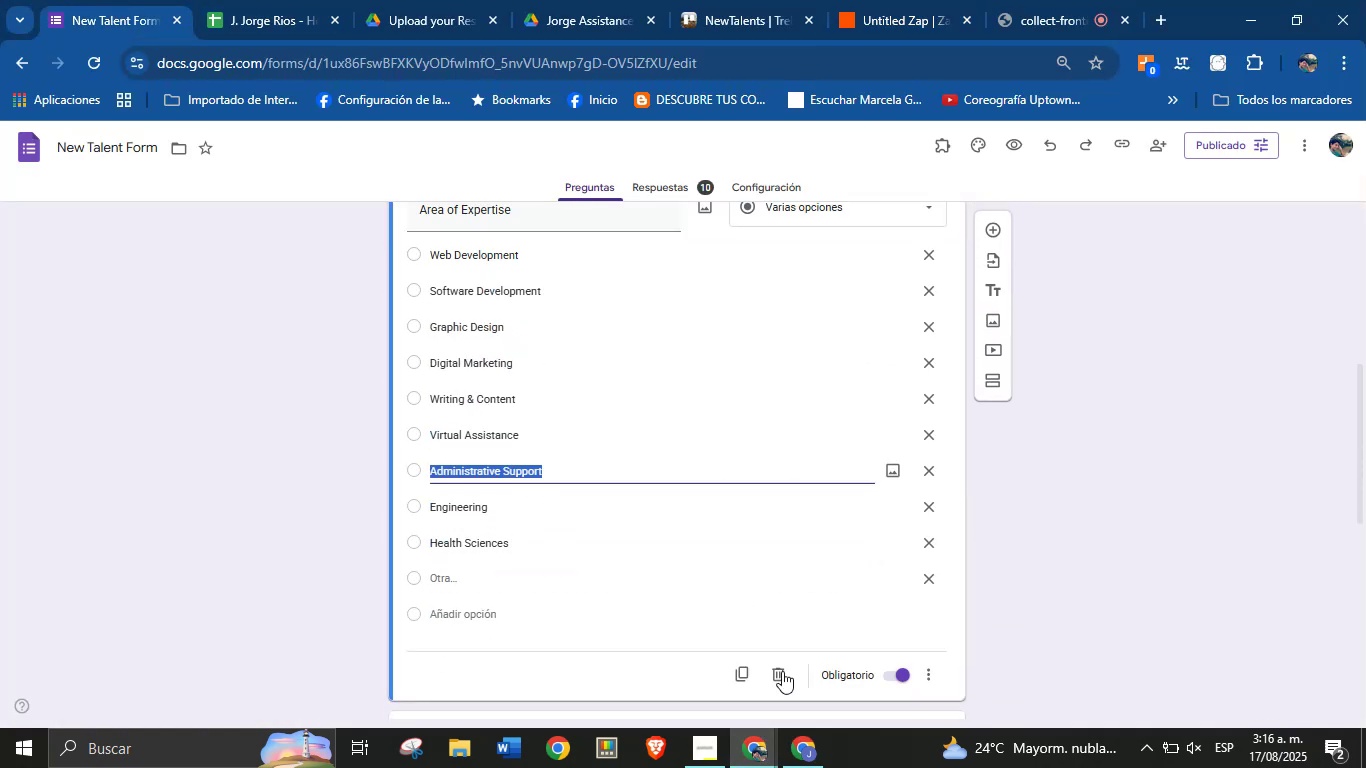 
left_click([800, 742])
 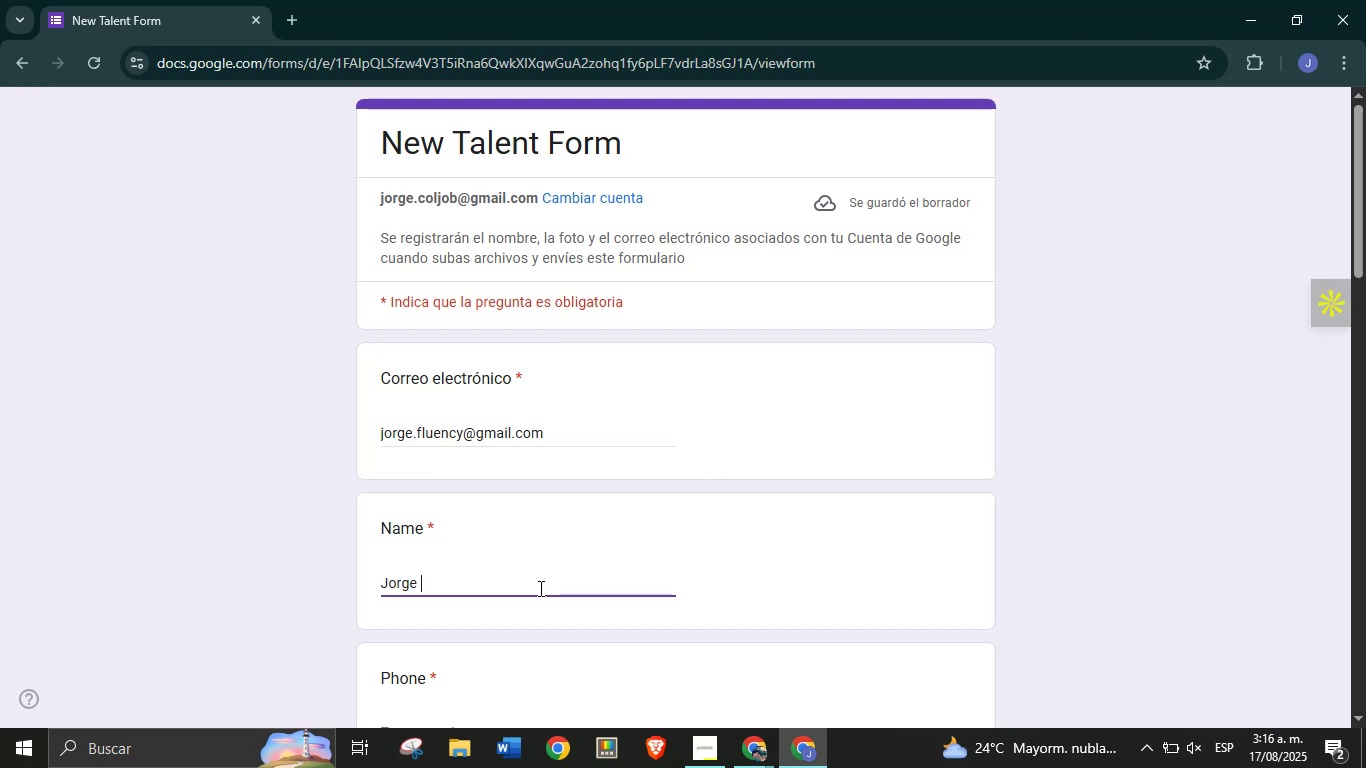 
type(Administrative)
 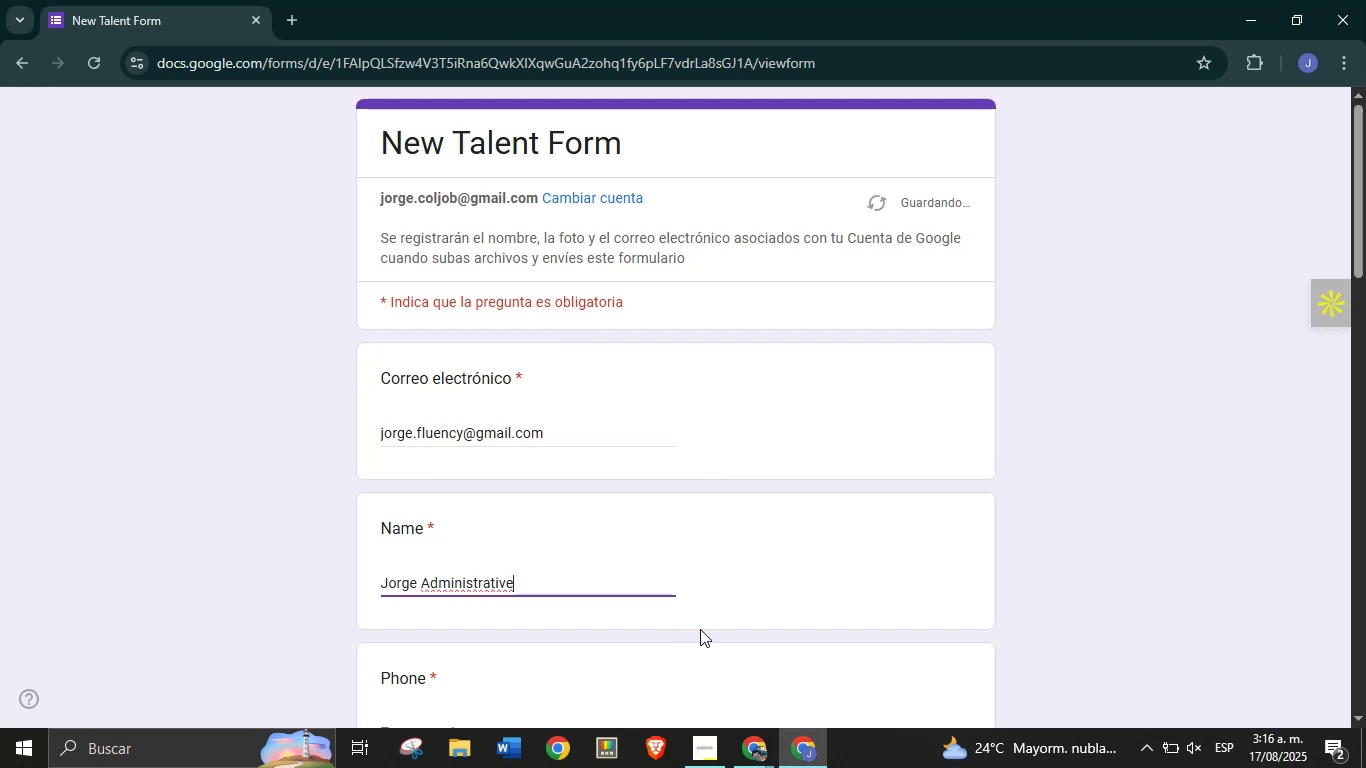 
left_click([764, 737])
 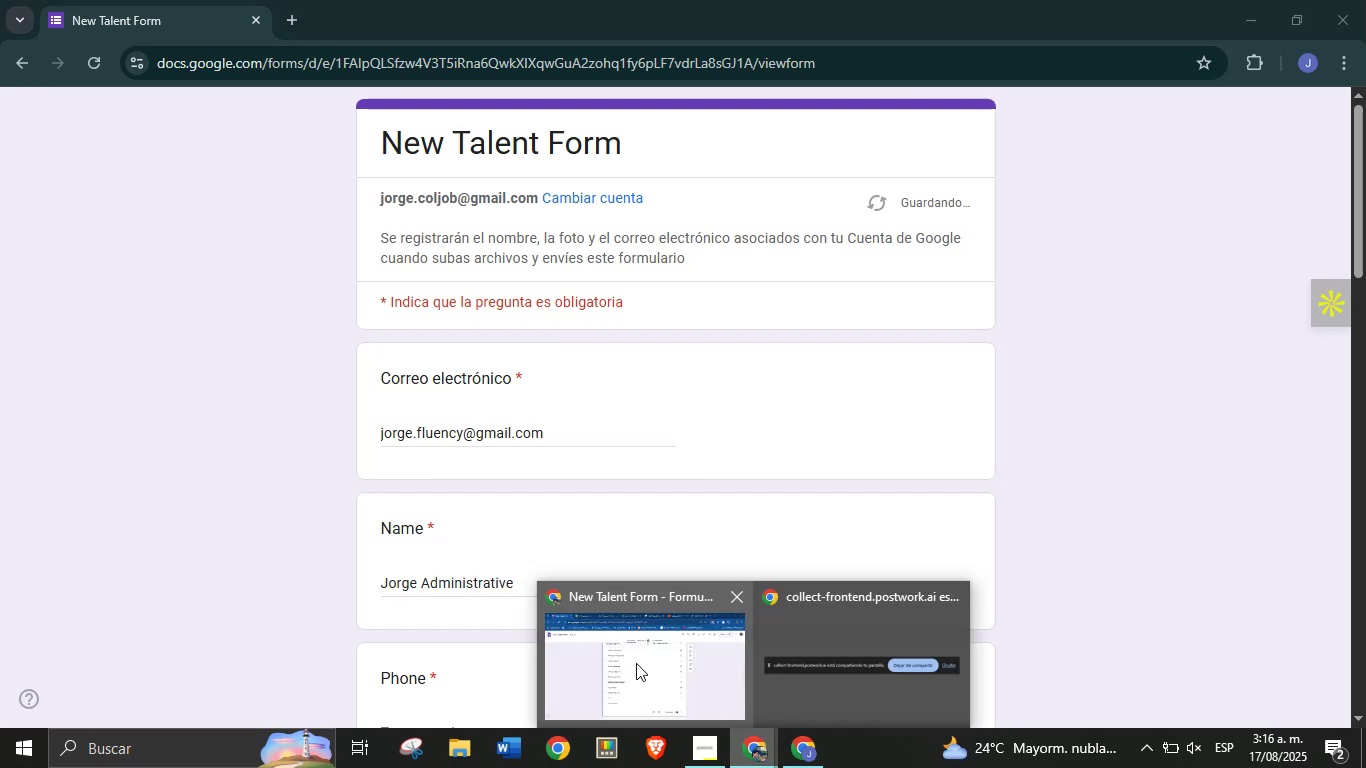 
double_click([636, 663])
 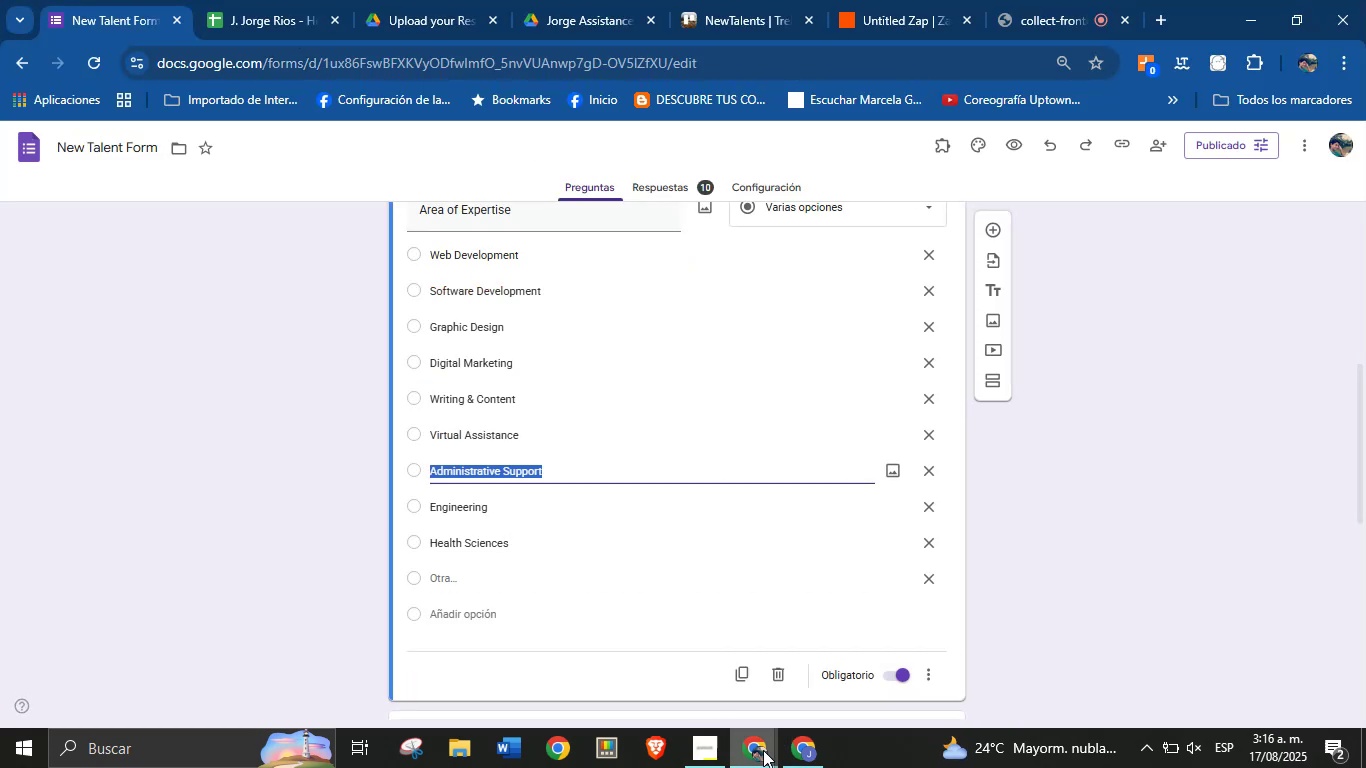 
left_click([797, 753])
 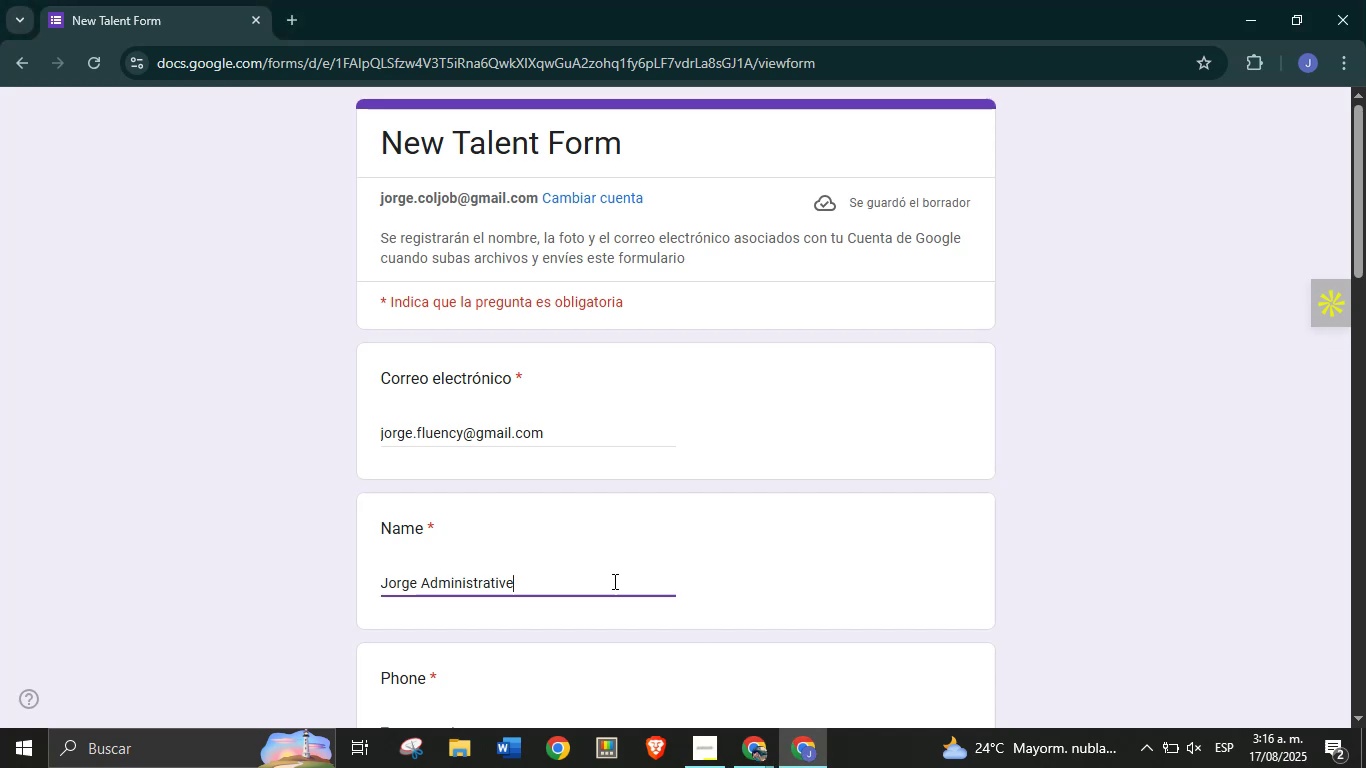 
scroll: coordinate [449, 548], scroll_direction: down, amount: 2.0
 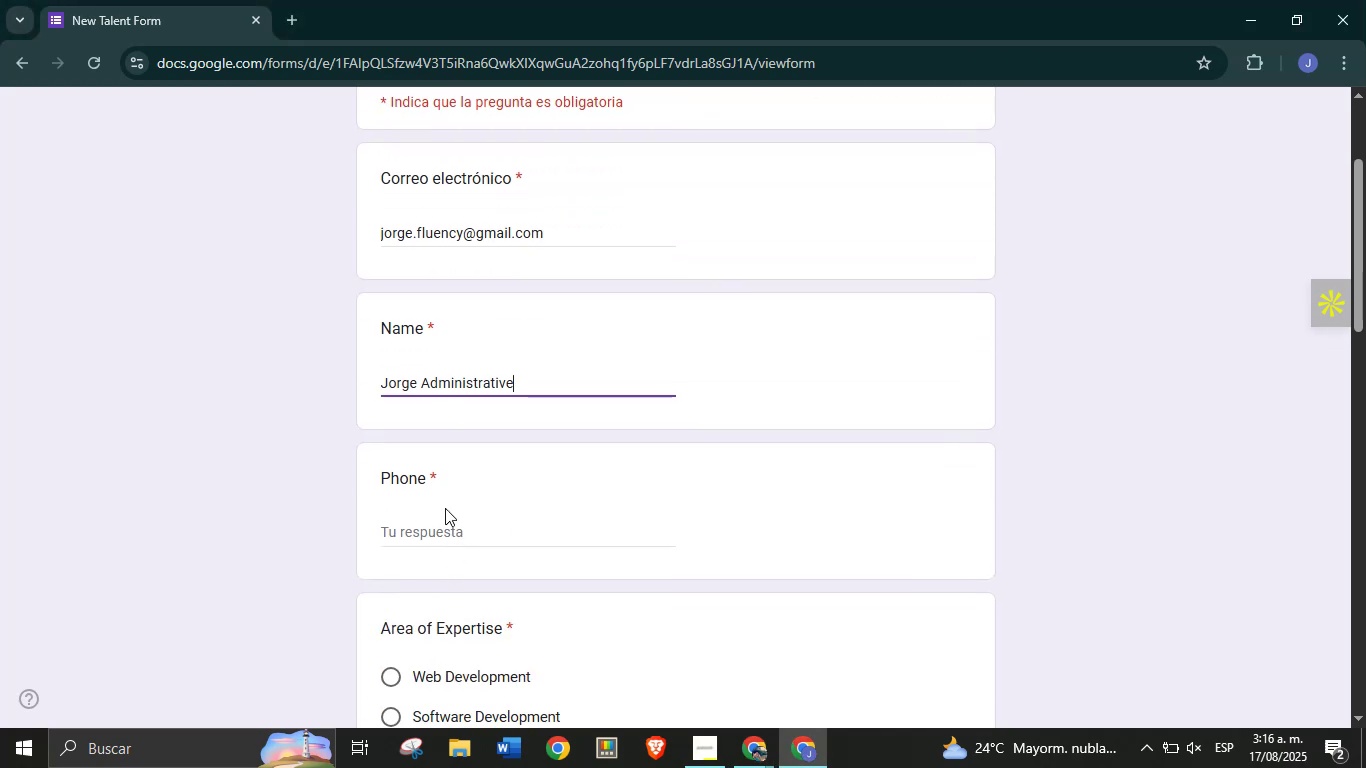 
left_click([445, 520])
 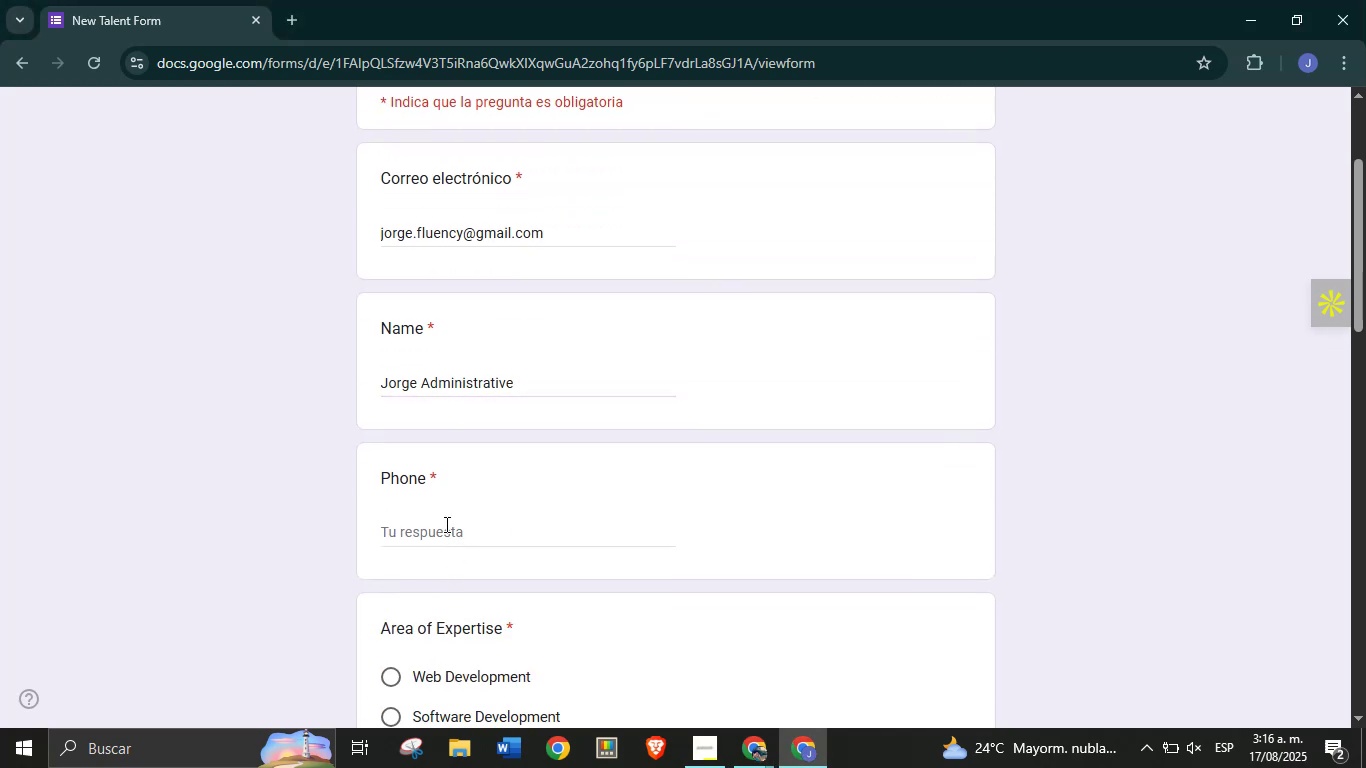 
left_click([445, 524])
 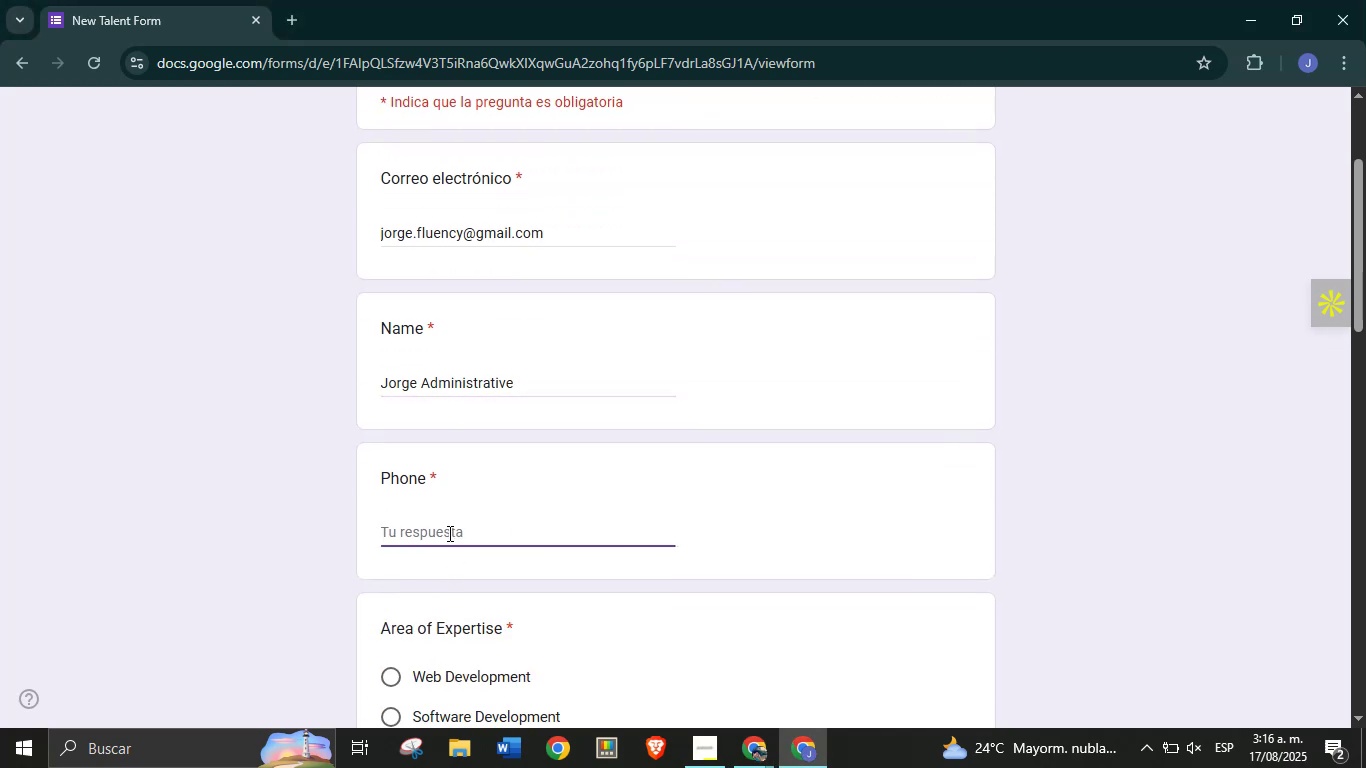 
type(3123456789)
 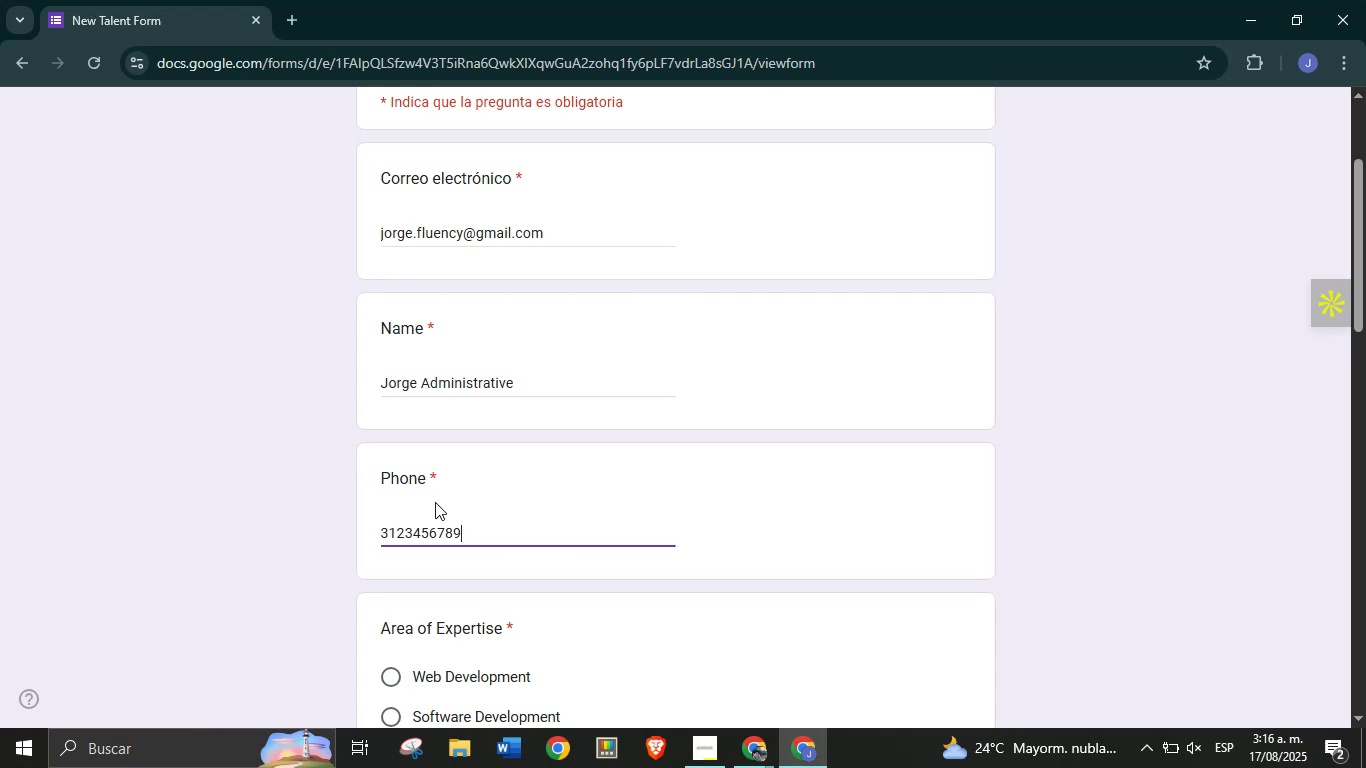 
scroll: coordinate [482, 472], scroll_direction: down, amount: 2.0
 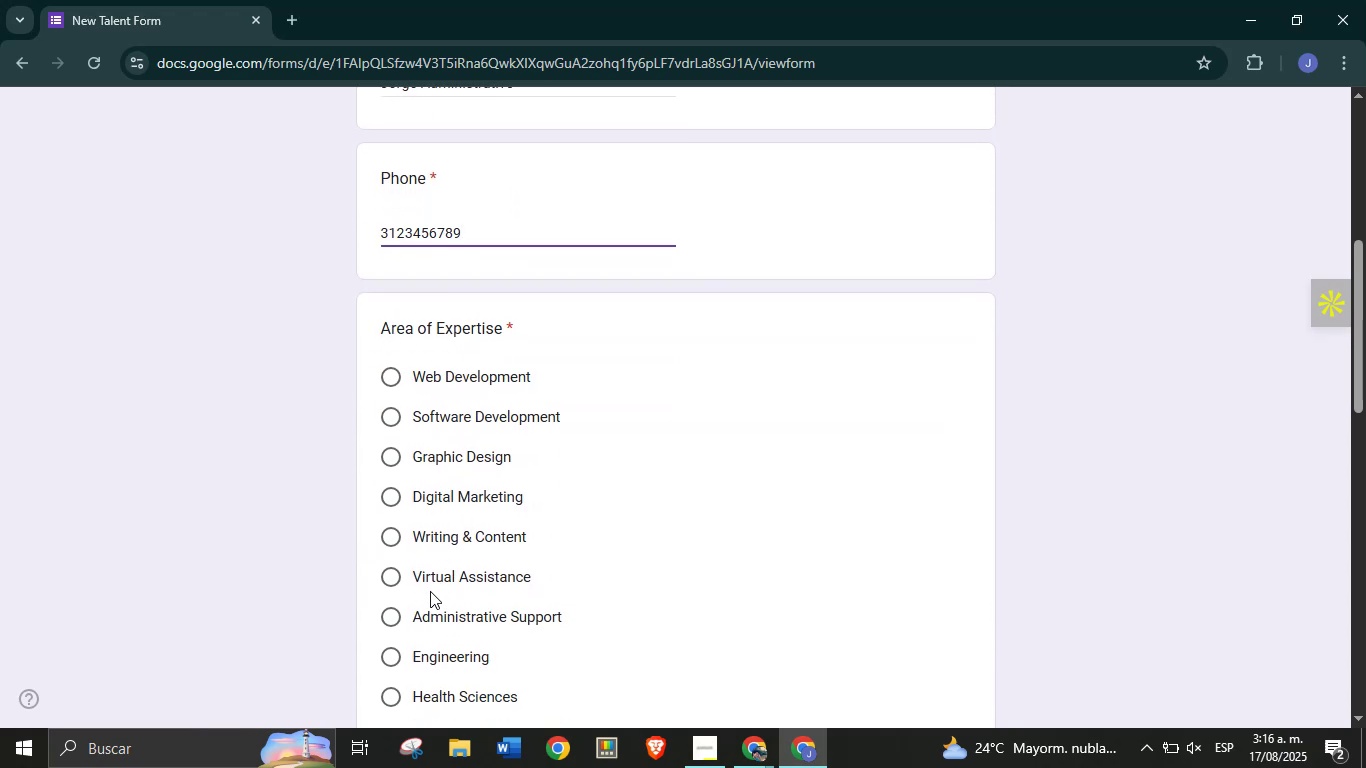 
left_click([424, 617])
 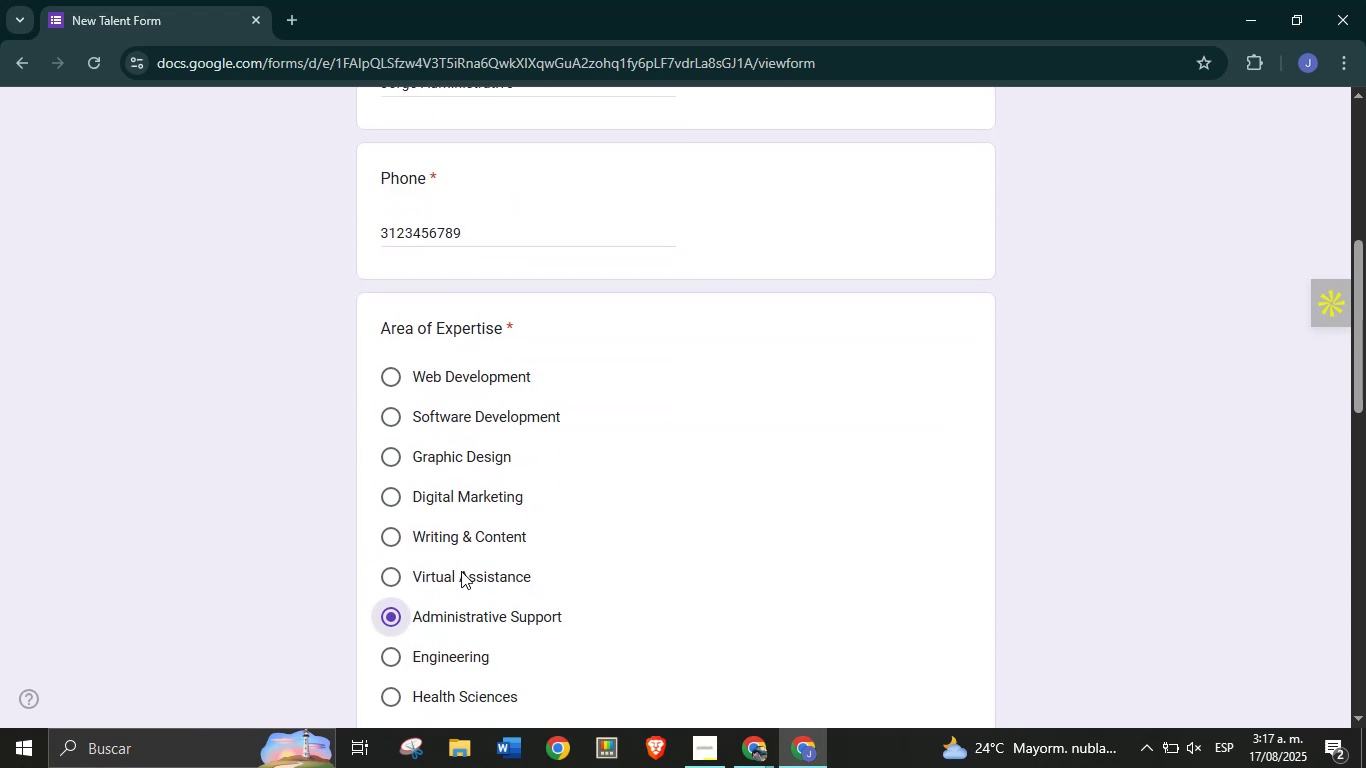 
scroll: coordinate [485, 553], scroll_direction: down, amount: 3.0
 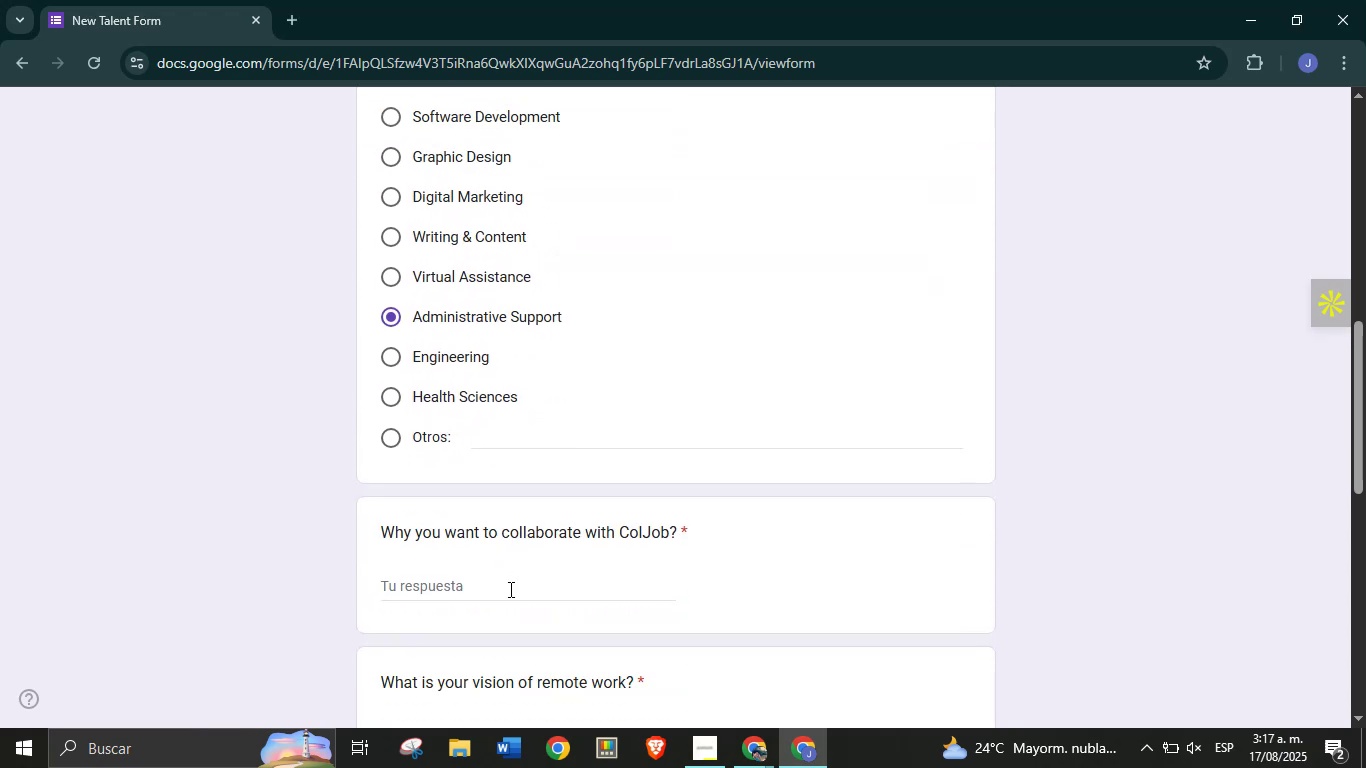 
left_click([508, 589])
 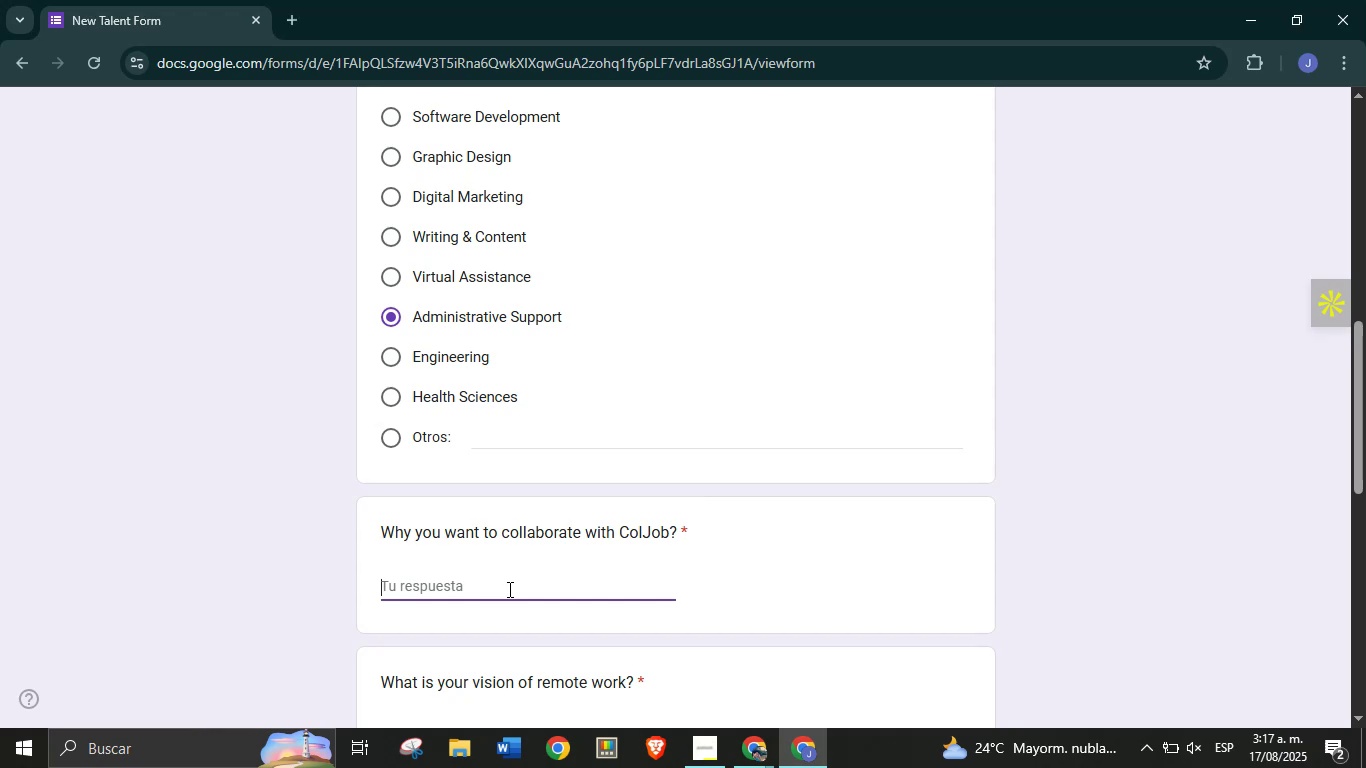 
key(CapsLock)
 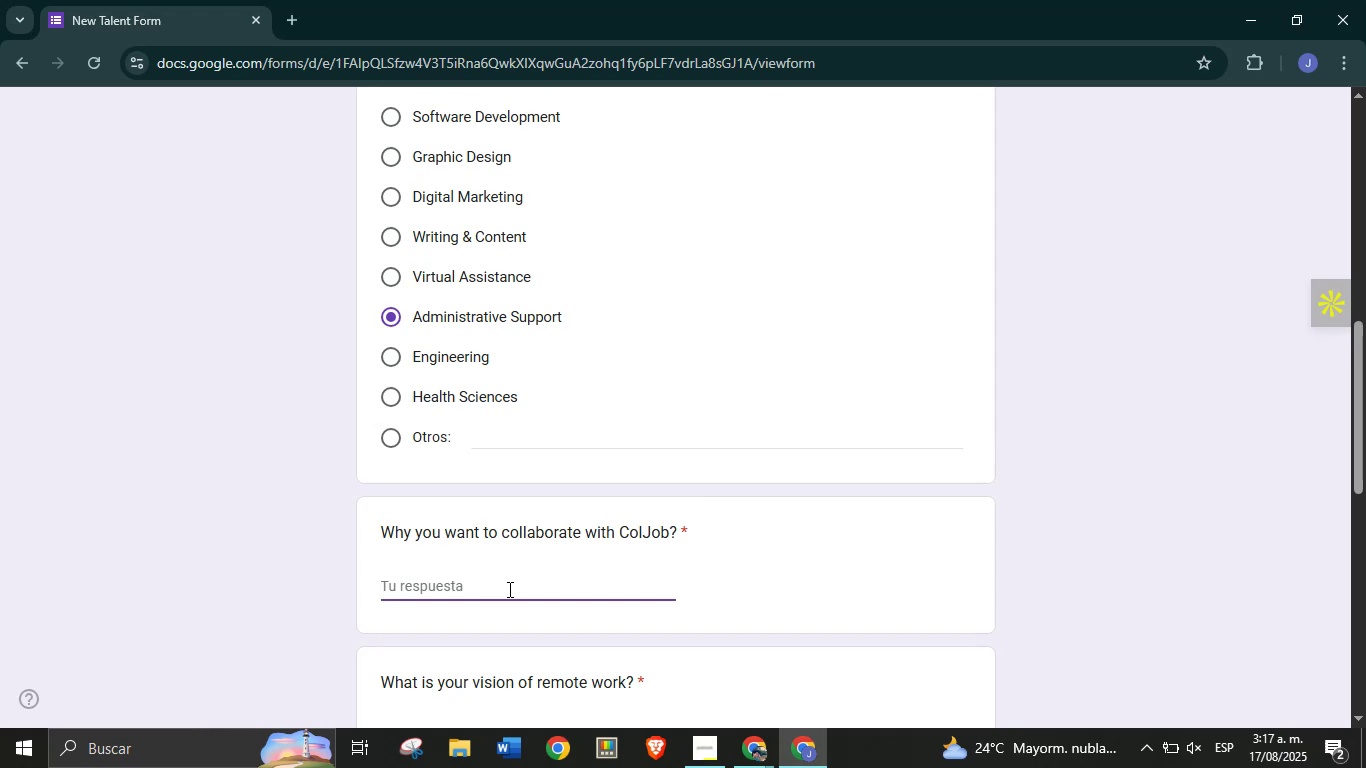 
type(The ColJob Team is the best)
 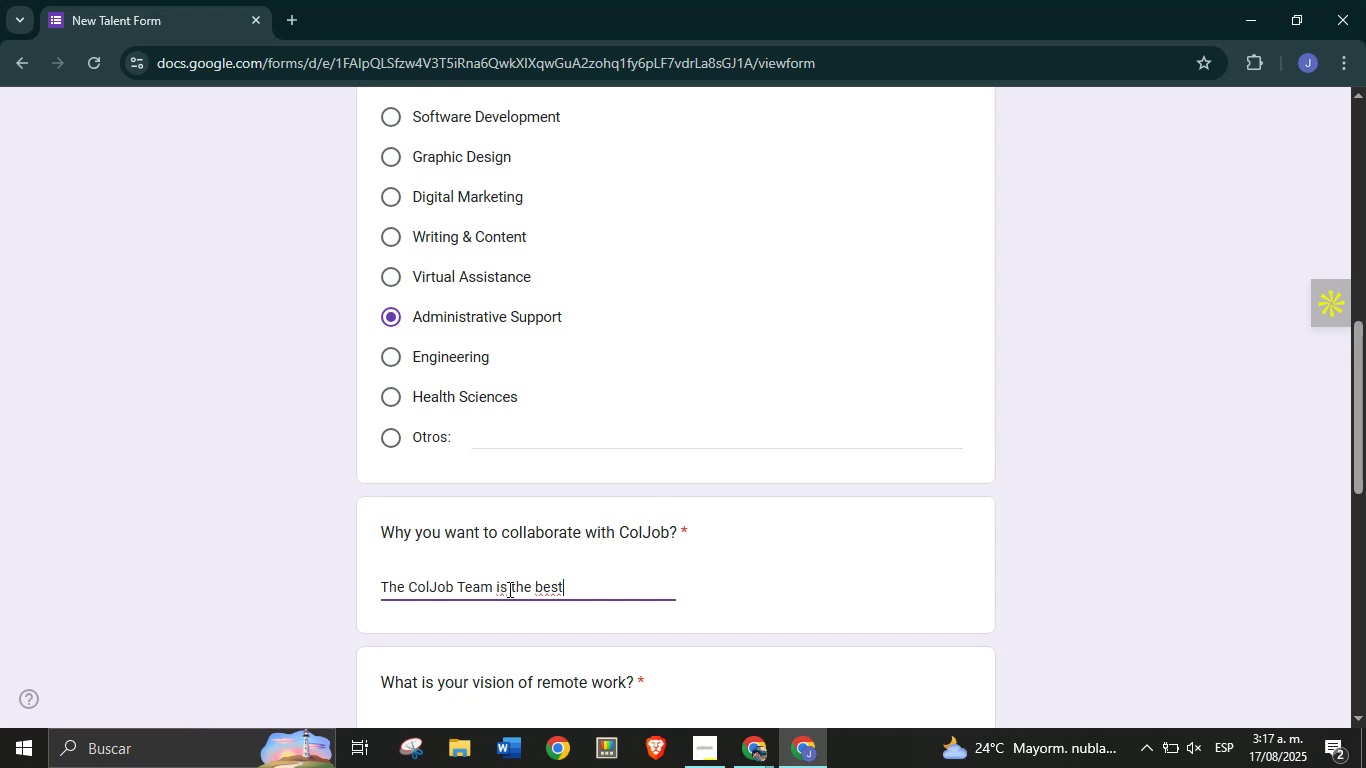 
scroll: coordinate [524, 447], scroll_direction: down, amount: 1.0
 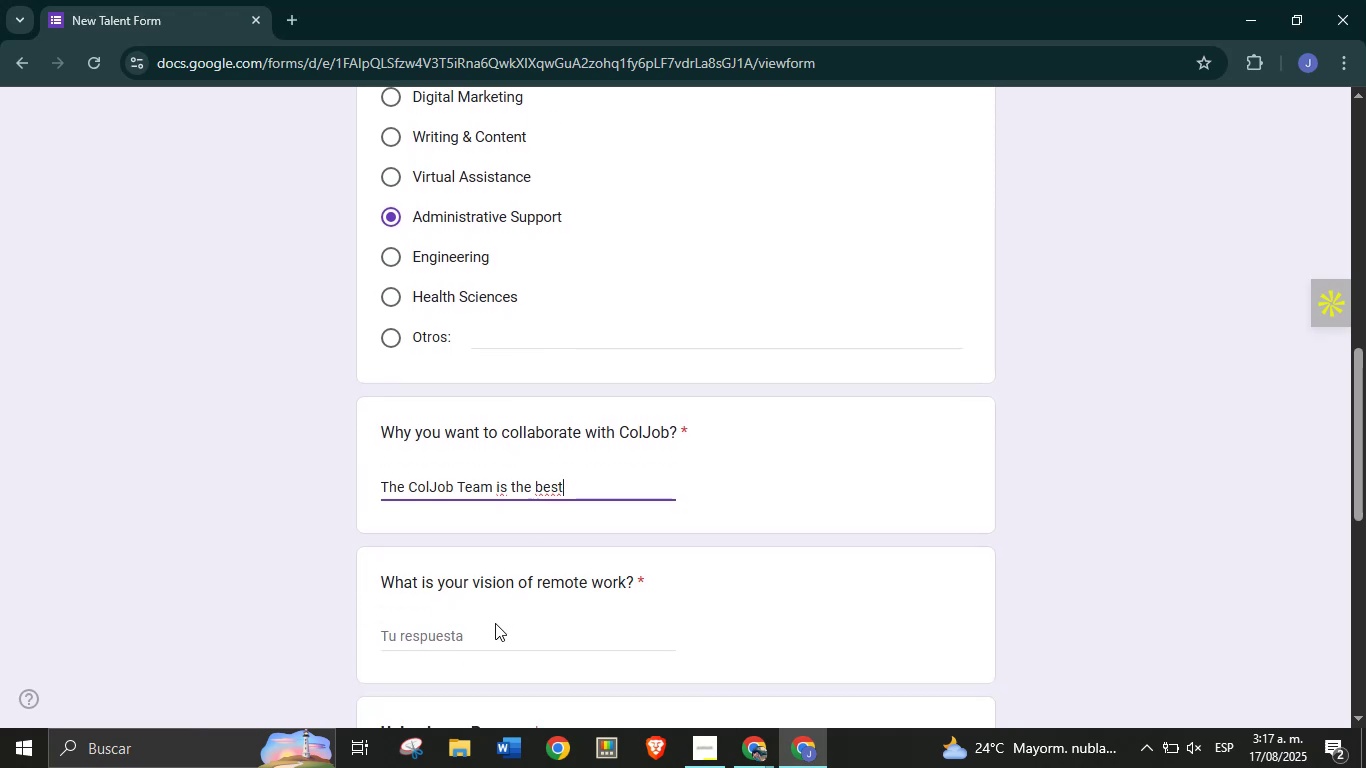 
left_click([479, 633])
 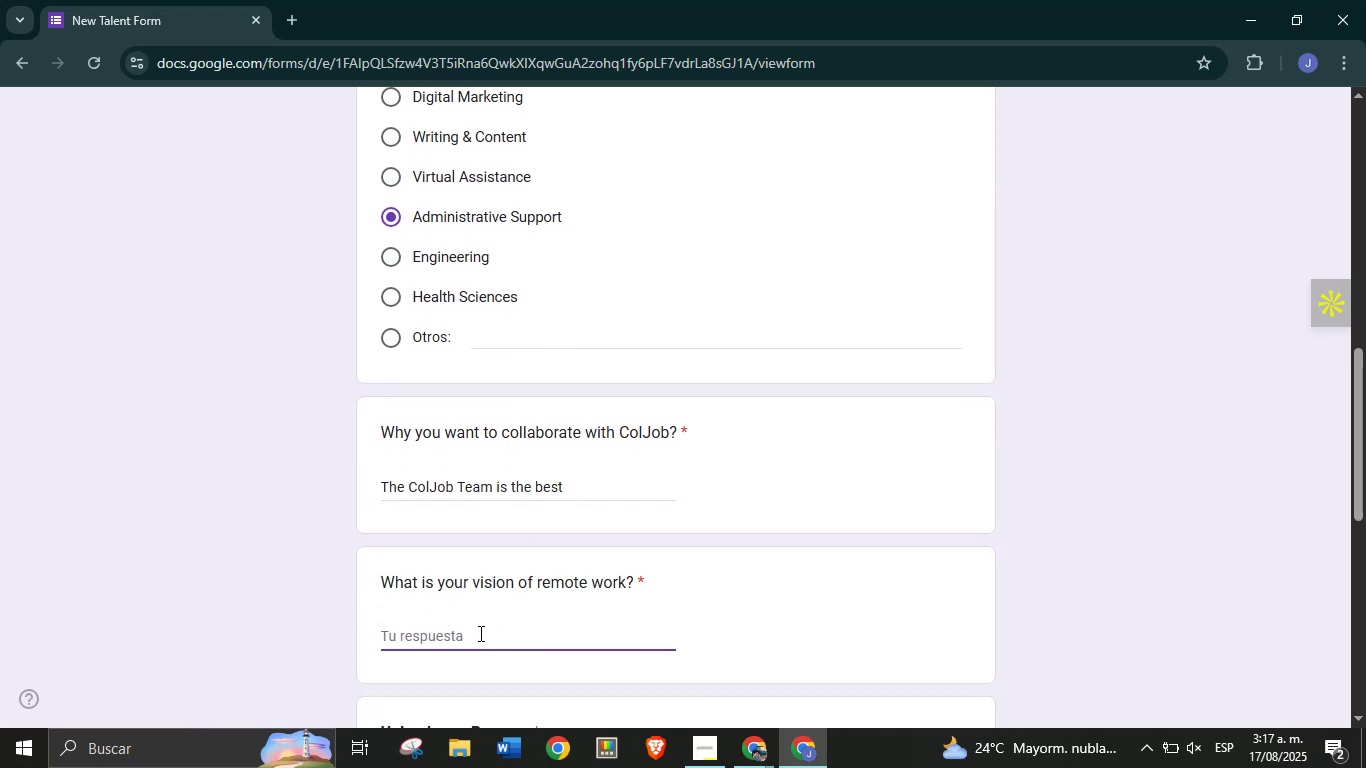 
type(good!)
 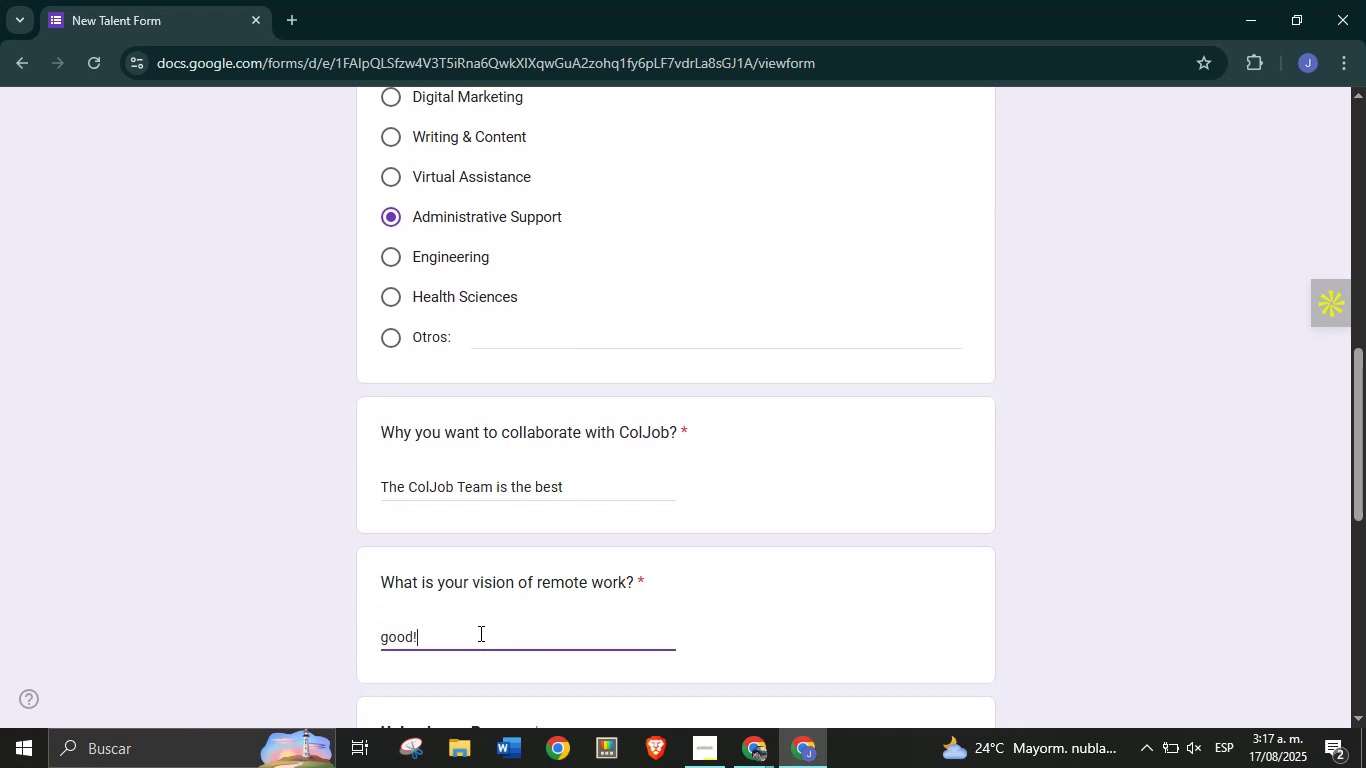 
scroll: coordinate [498, 453], scroll_direction: down, amount: 2.0
 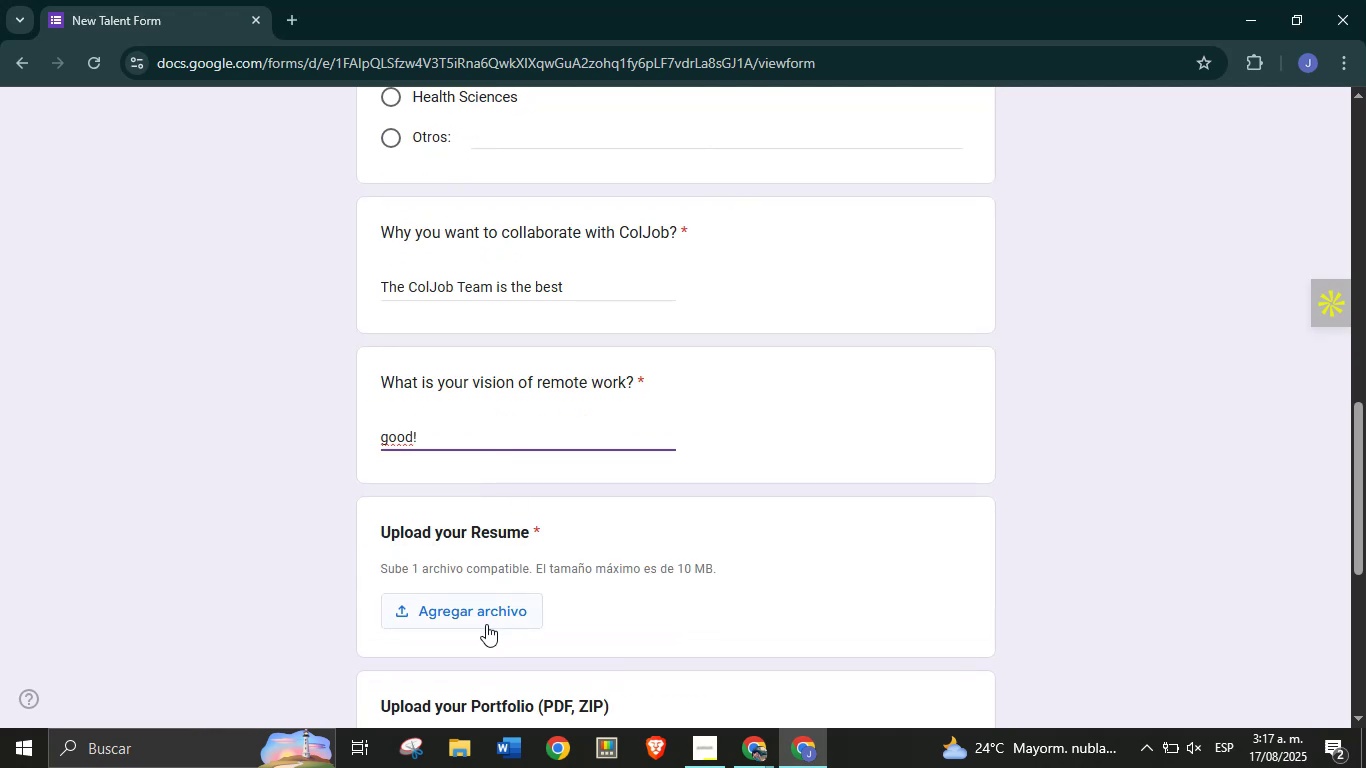 
left_click([486, 619])
 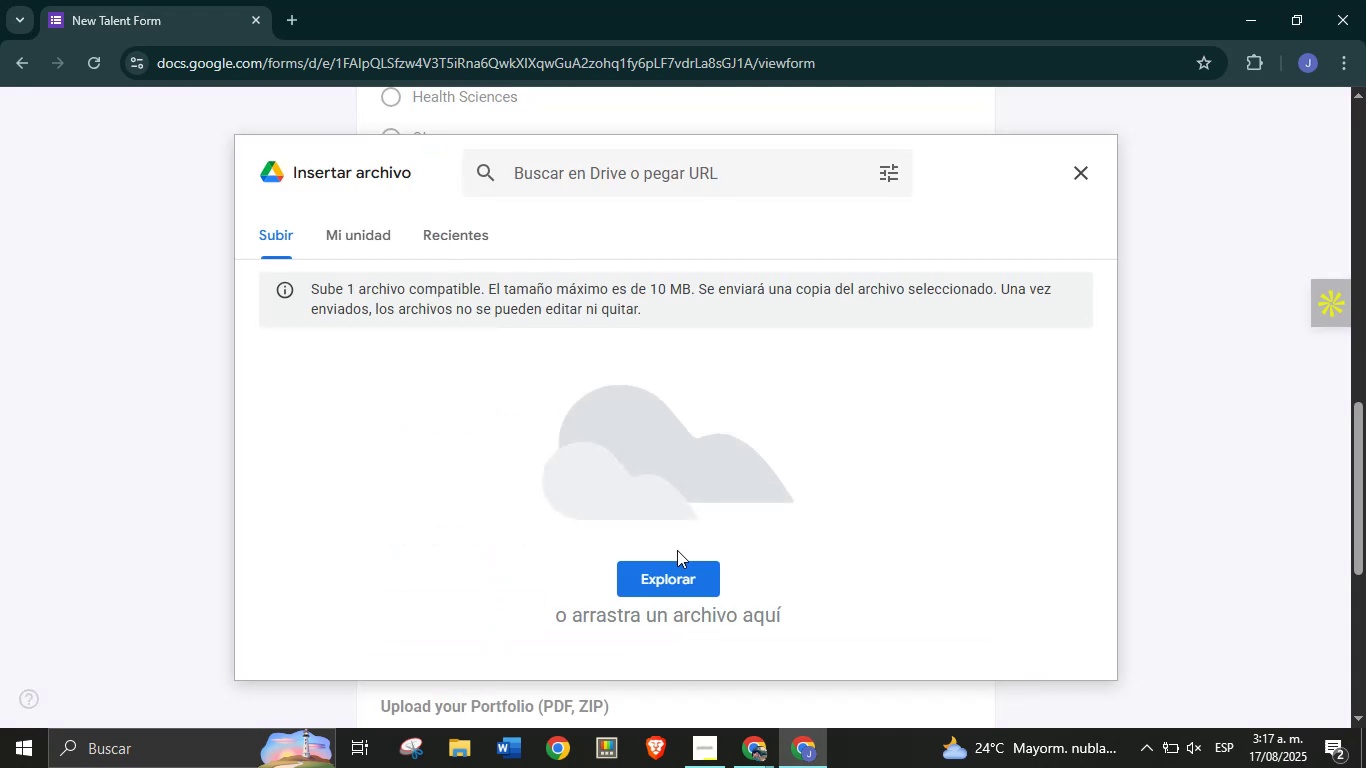 
left_click([695, 573])
 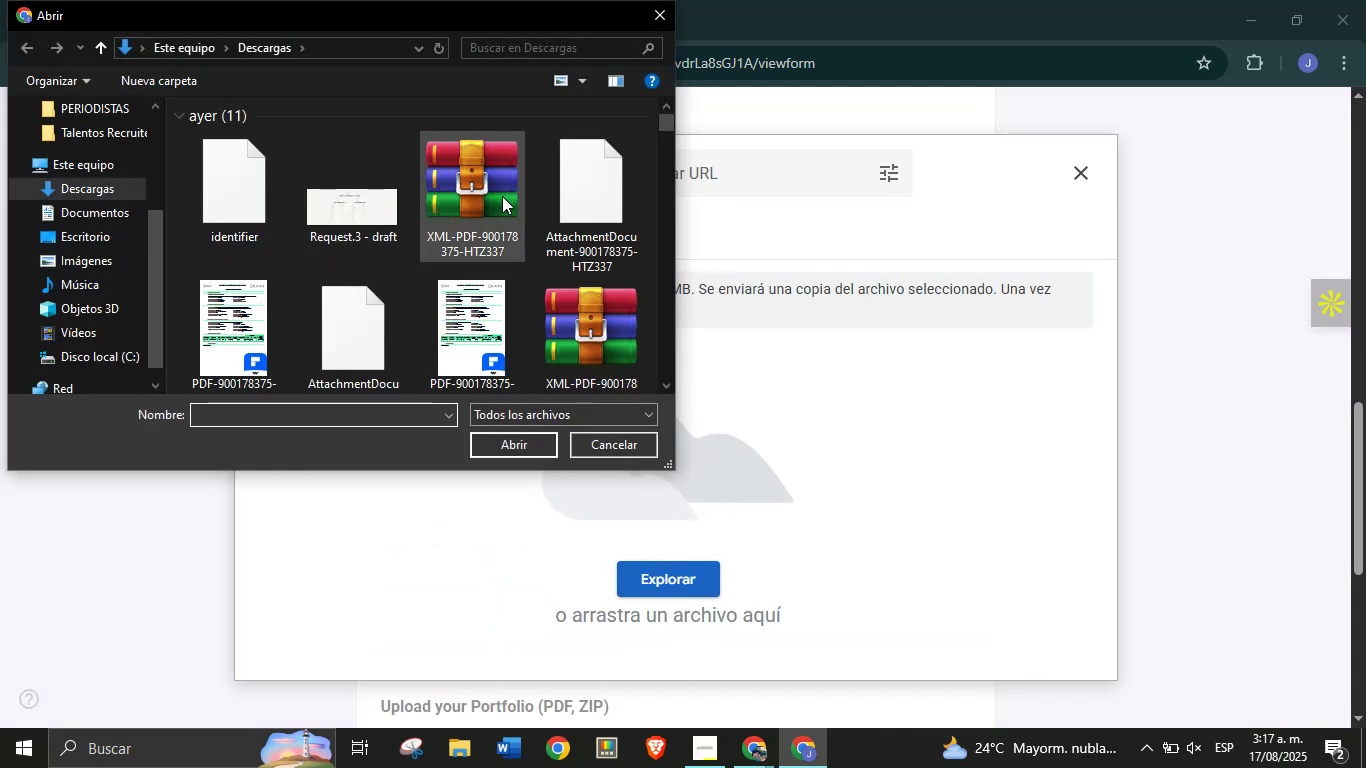 
wait(5.29)
 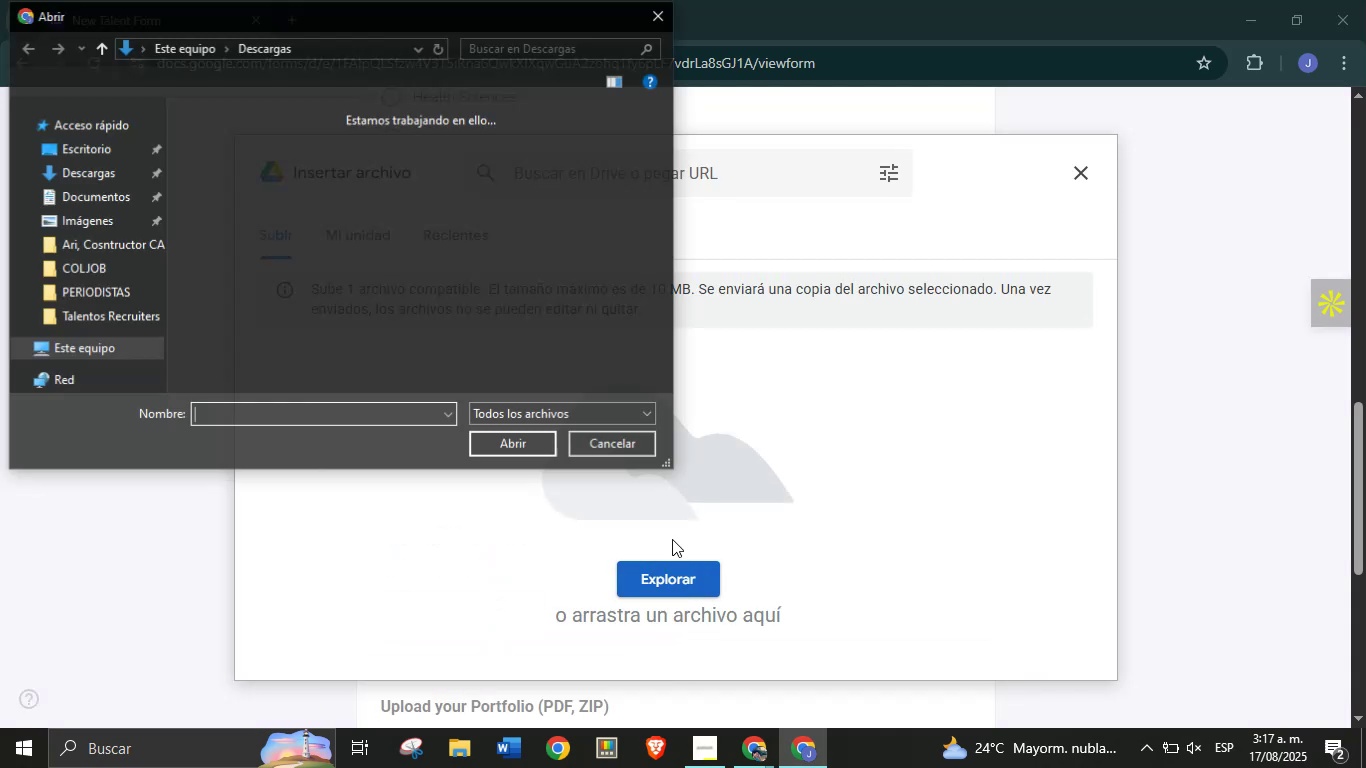 
scroll: coordinate [493, 230], scroll_direction: down, amount: 1.0
 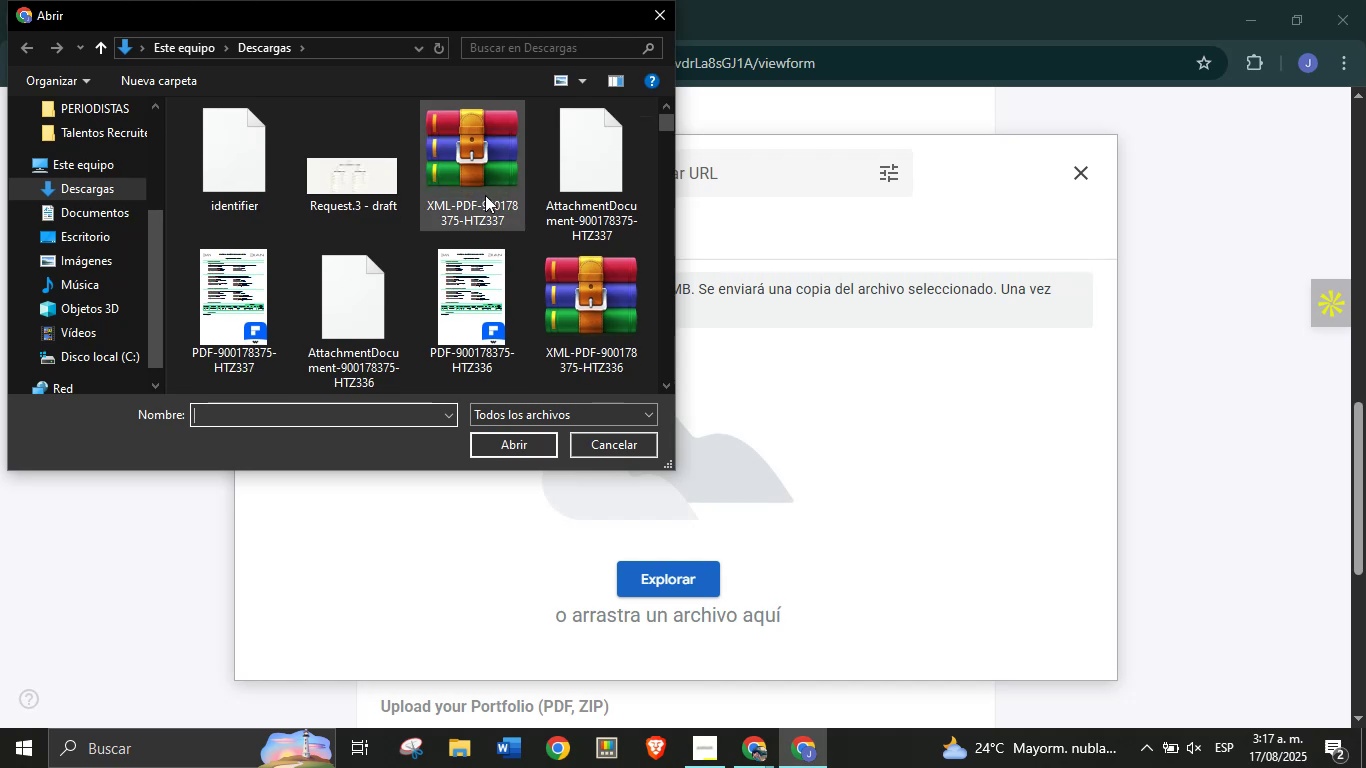 
left_click([480, 174])
 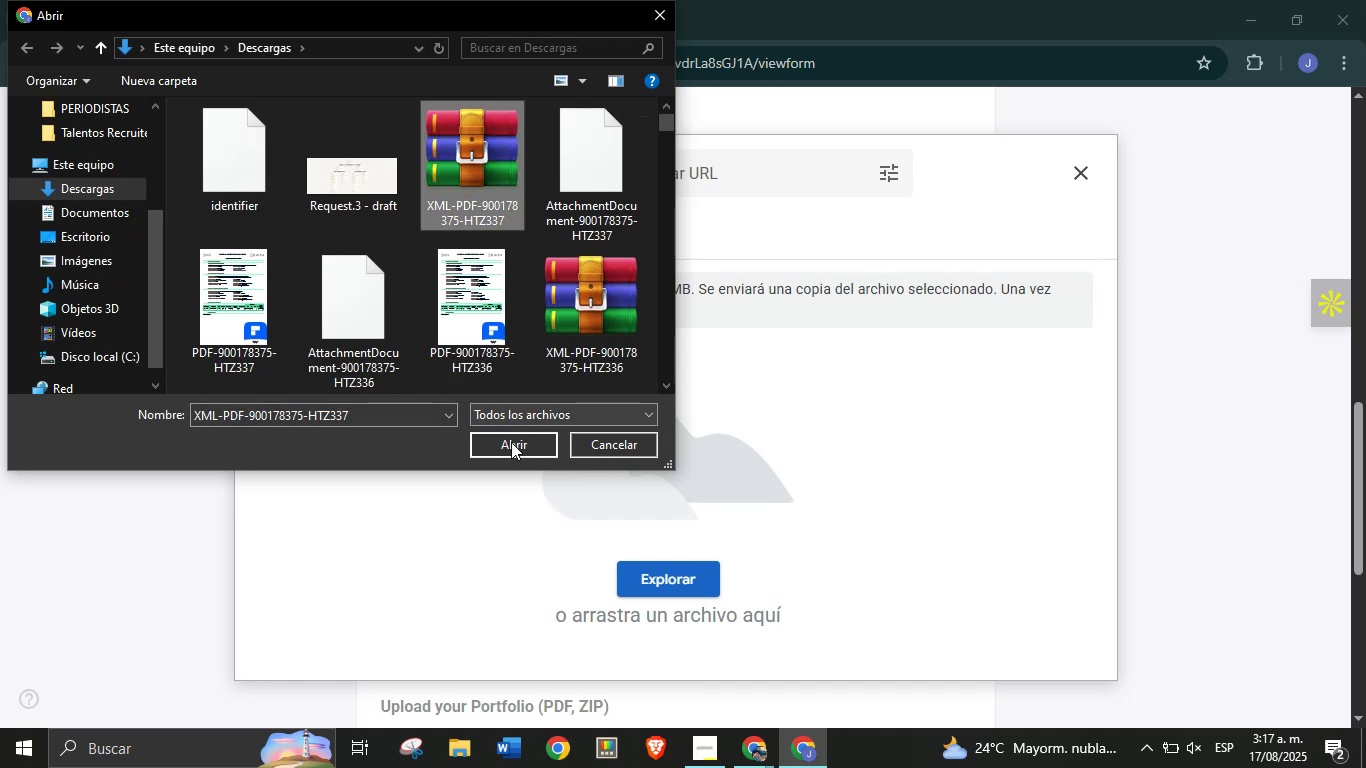 
left_click([513, 446])
 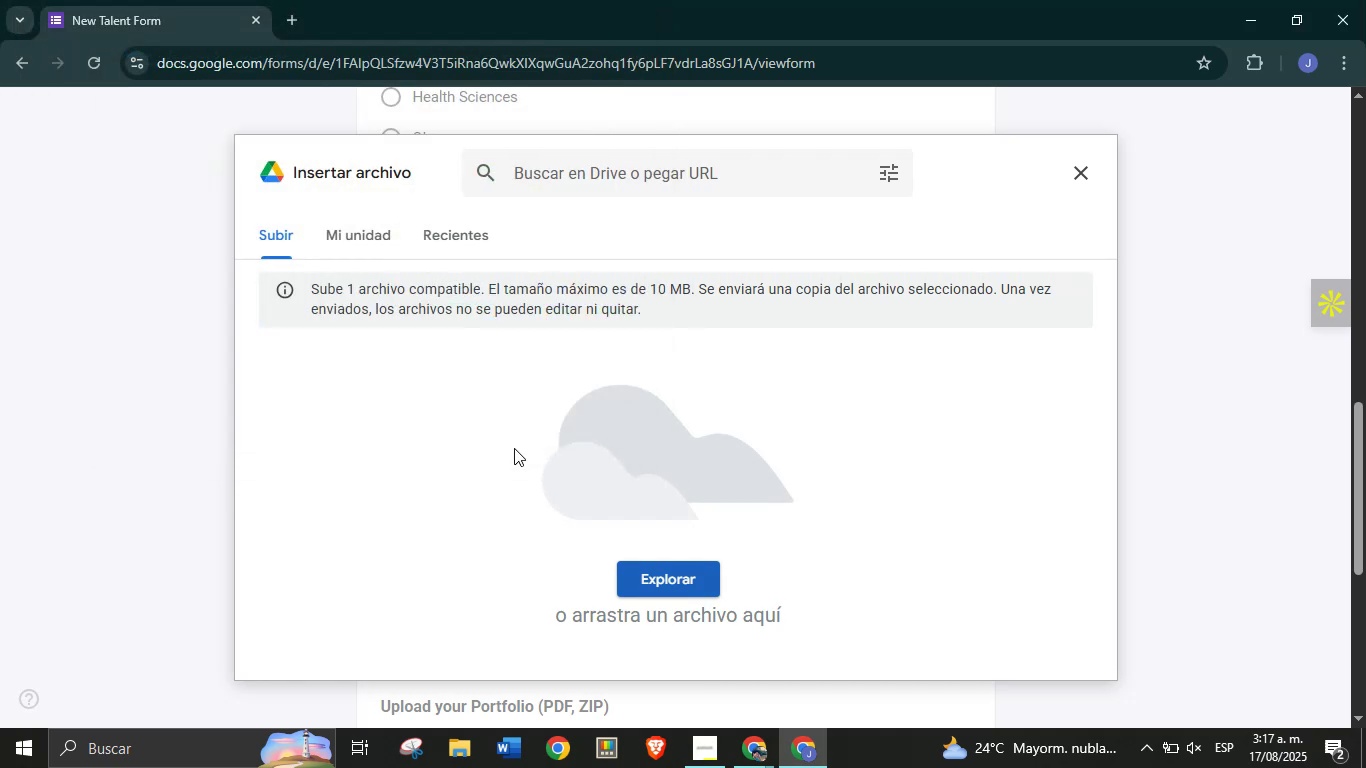 
mouse_move([529, 474])
 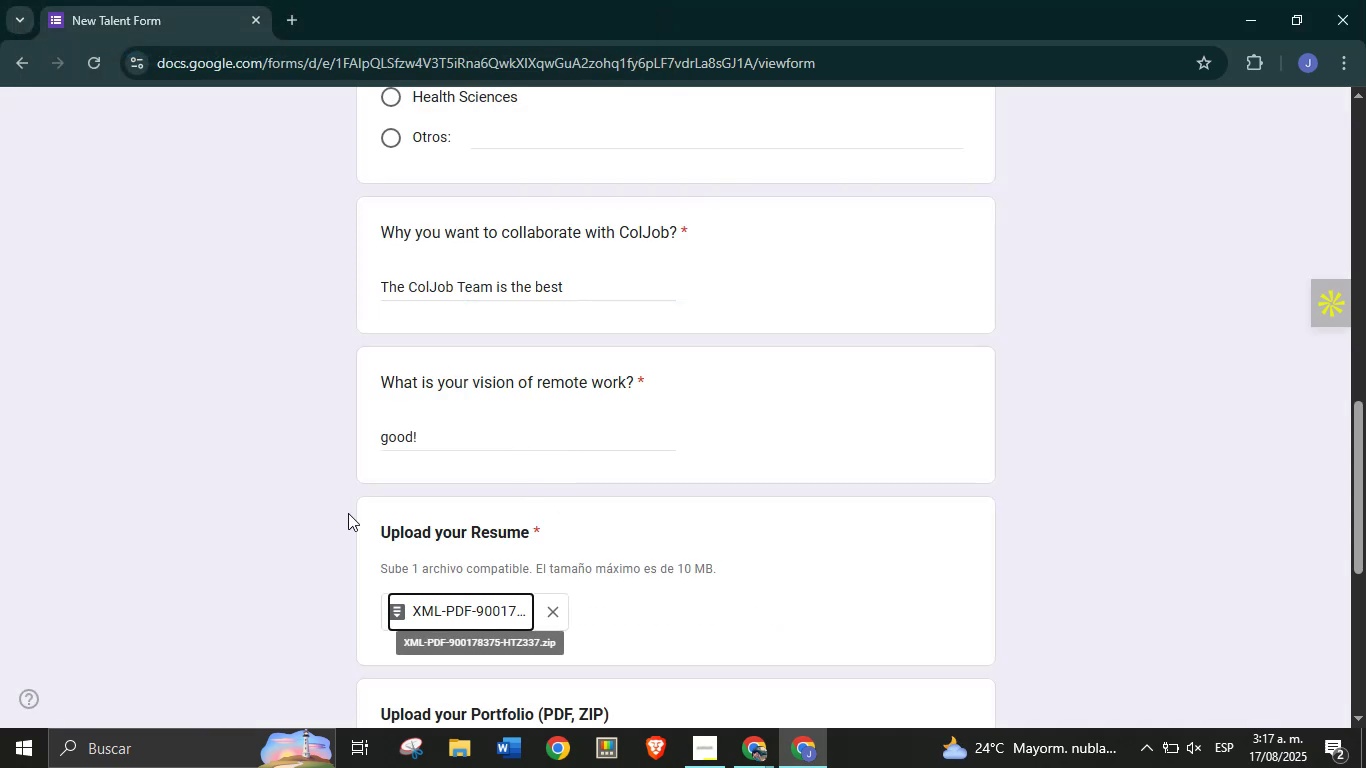 
scroll: coordinate [304, 518], scroll_direction: down, amount: 2.0
 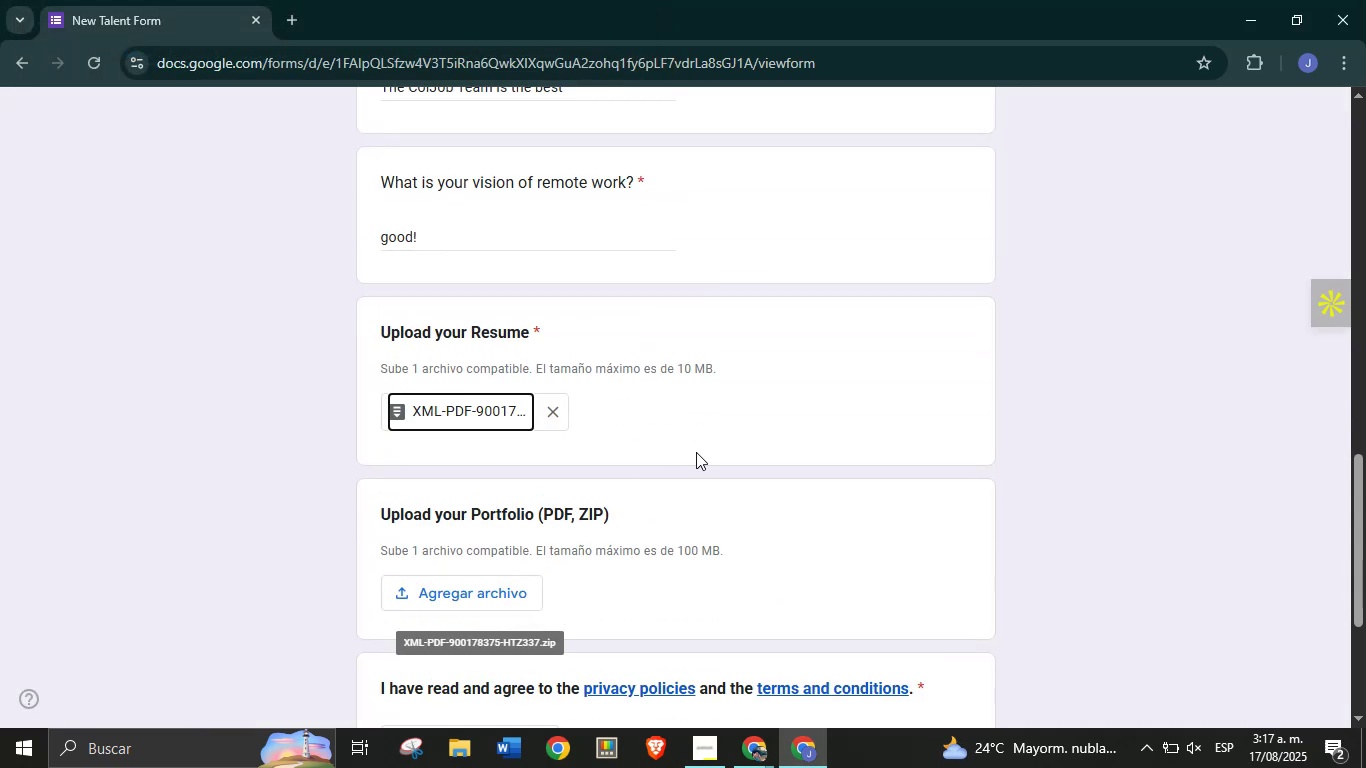 
left_click([705, 445])
 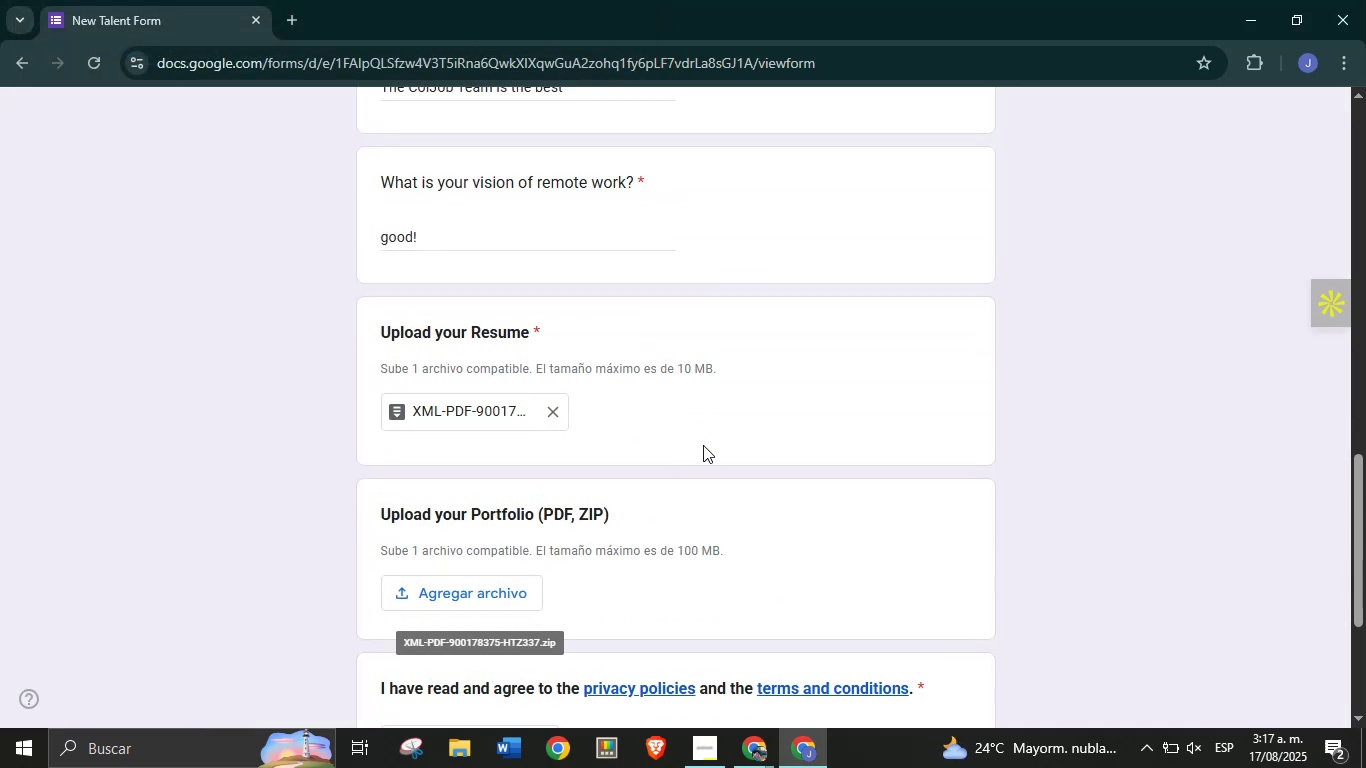 
scroll: coordinate [666, 458], scroll_direction: down, amount: 2.0
 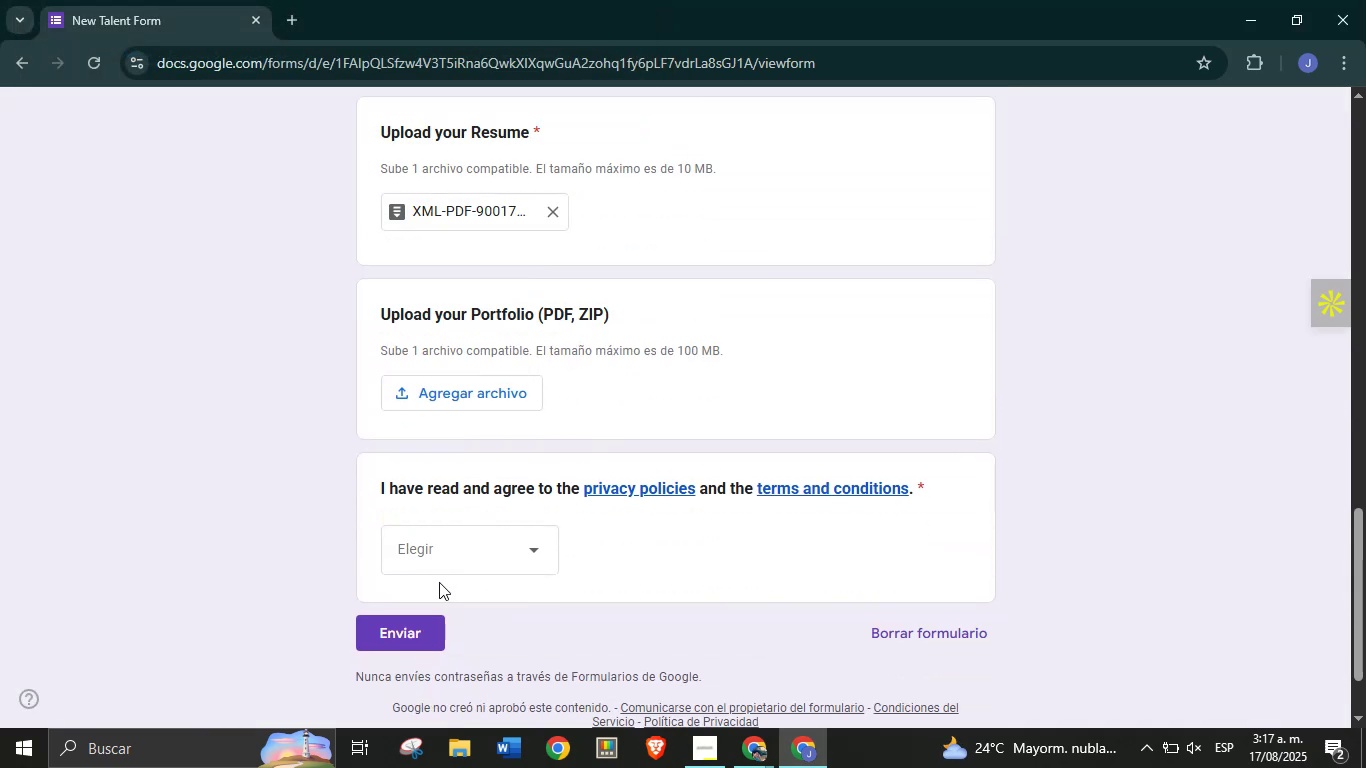 
left_click([443, 564])
 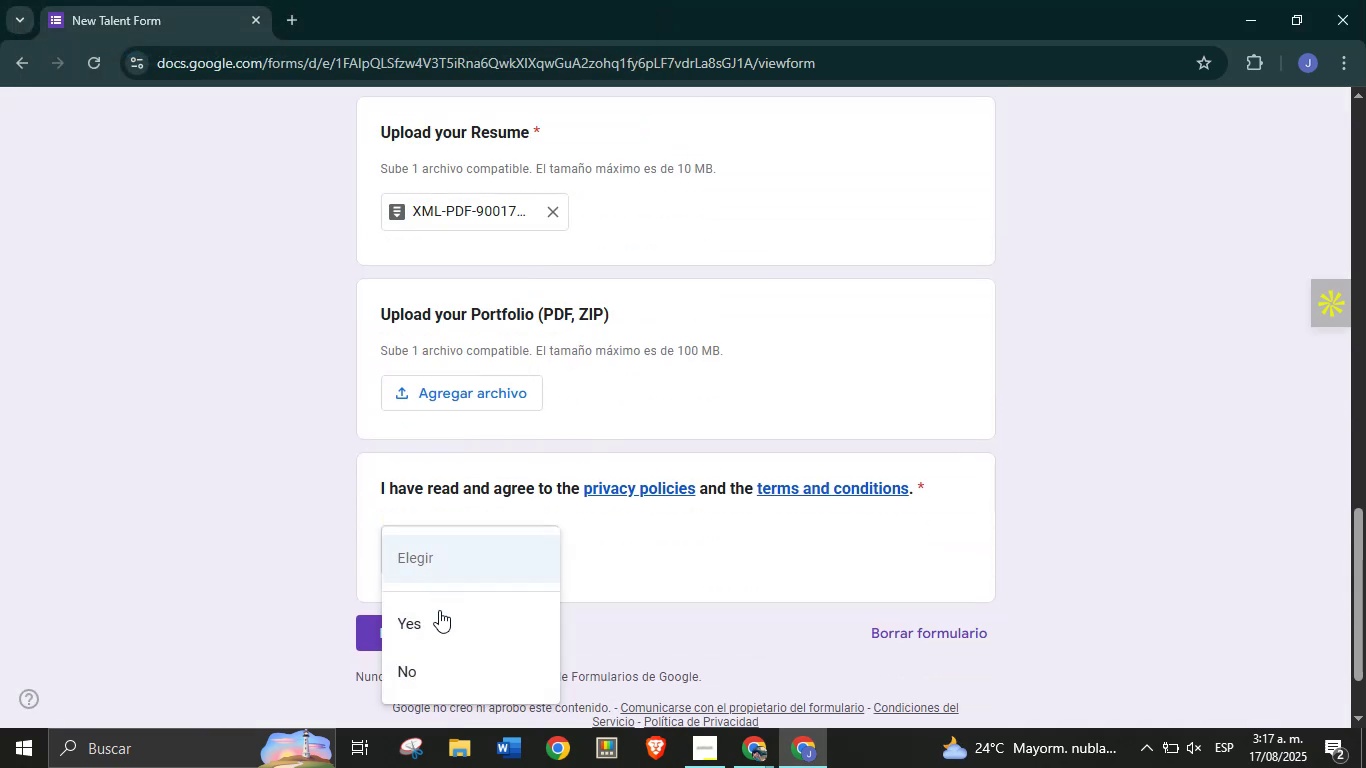 
left_click([438, 614])
 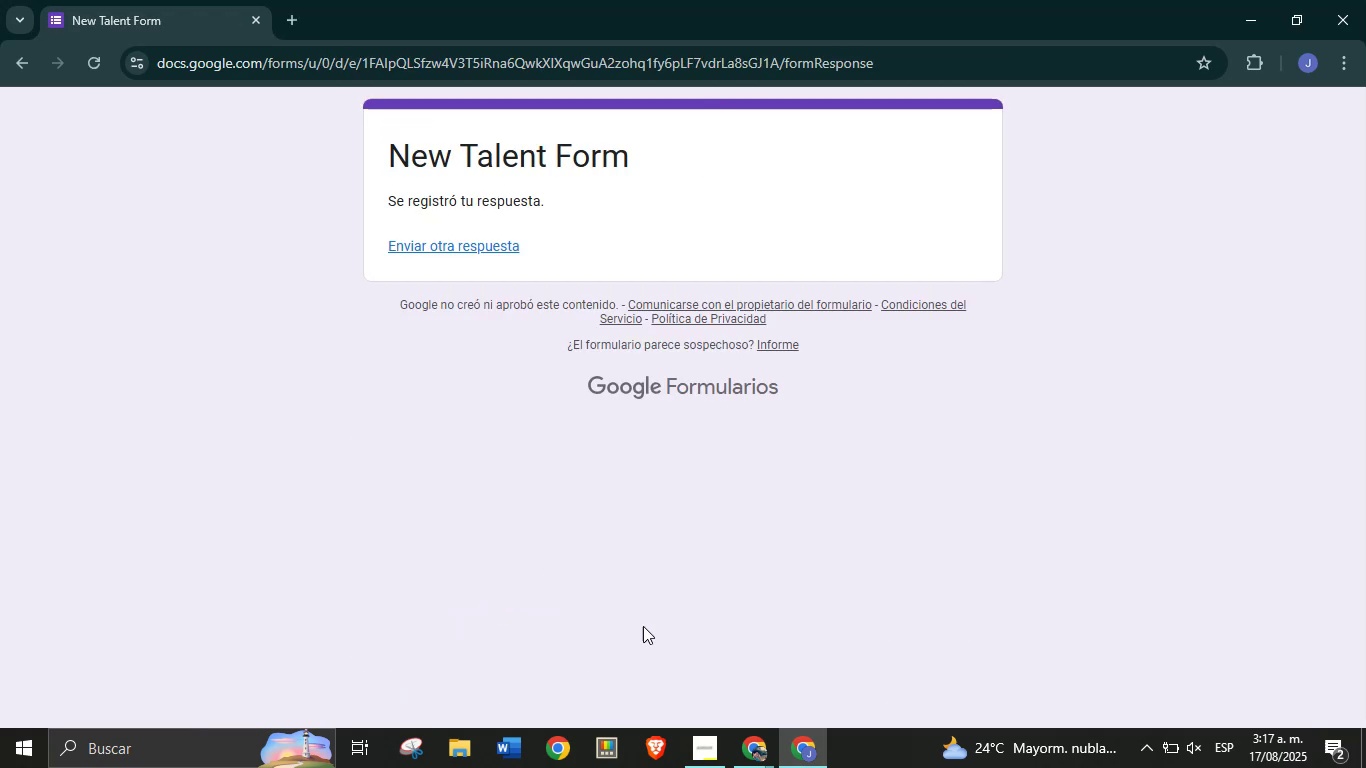 
wait(6.0)
 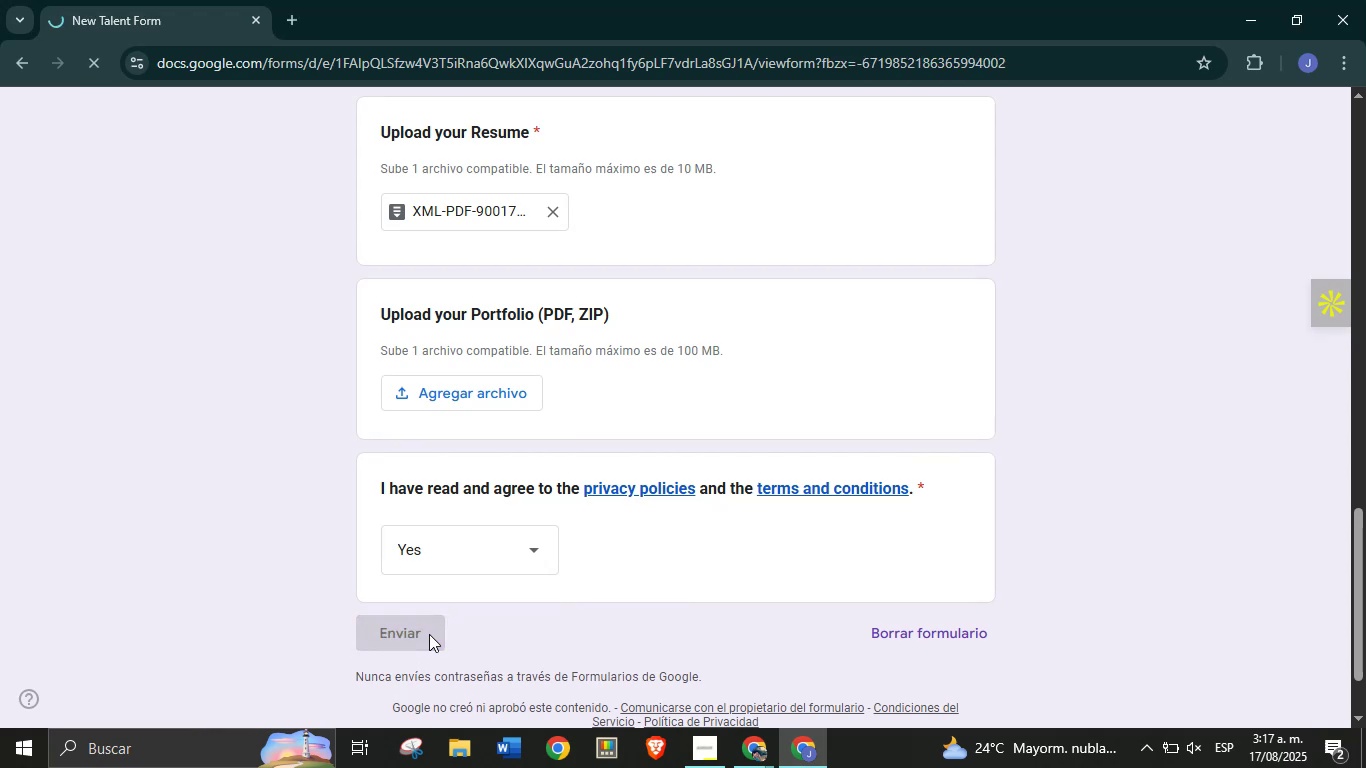 
left_click([506, 247])
 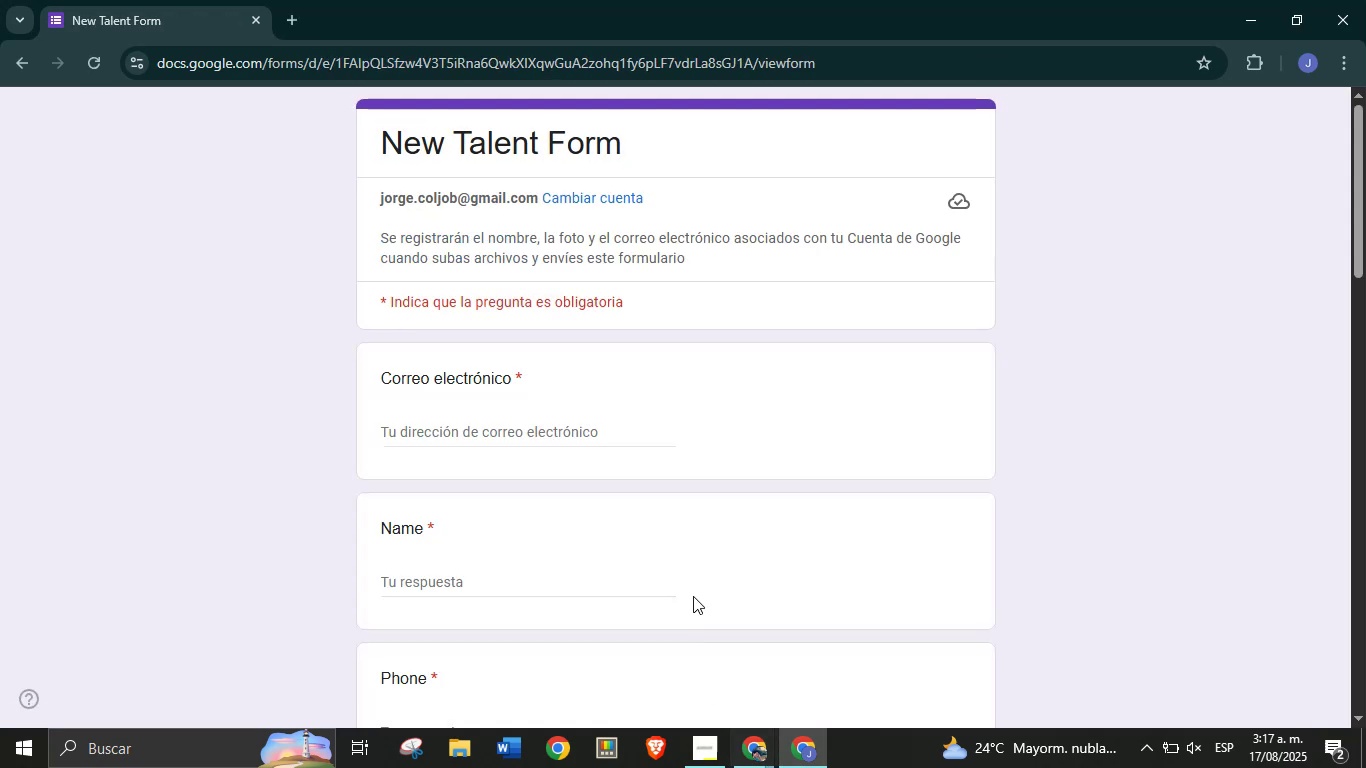 
left_click([497, 427])
 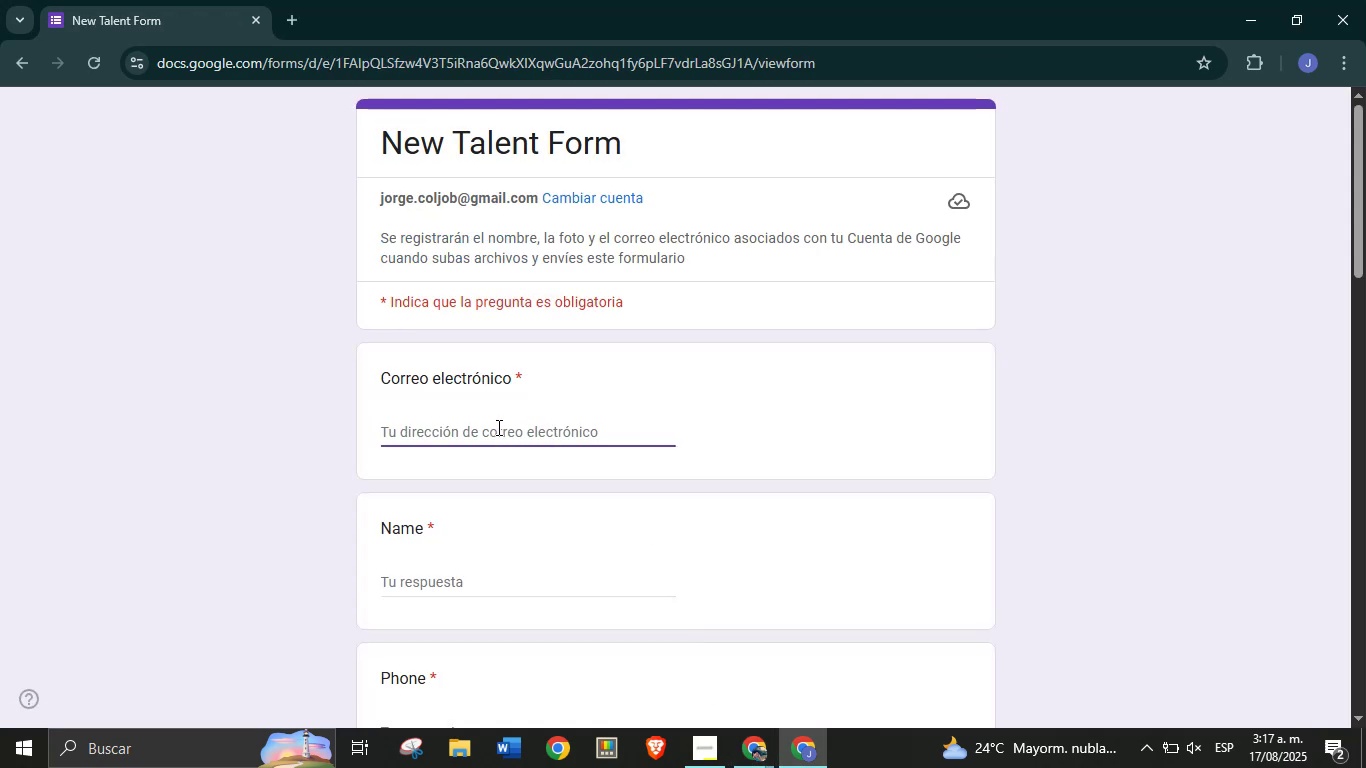 
type(jorge.fluency)
 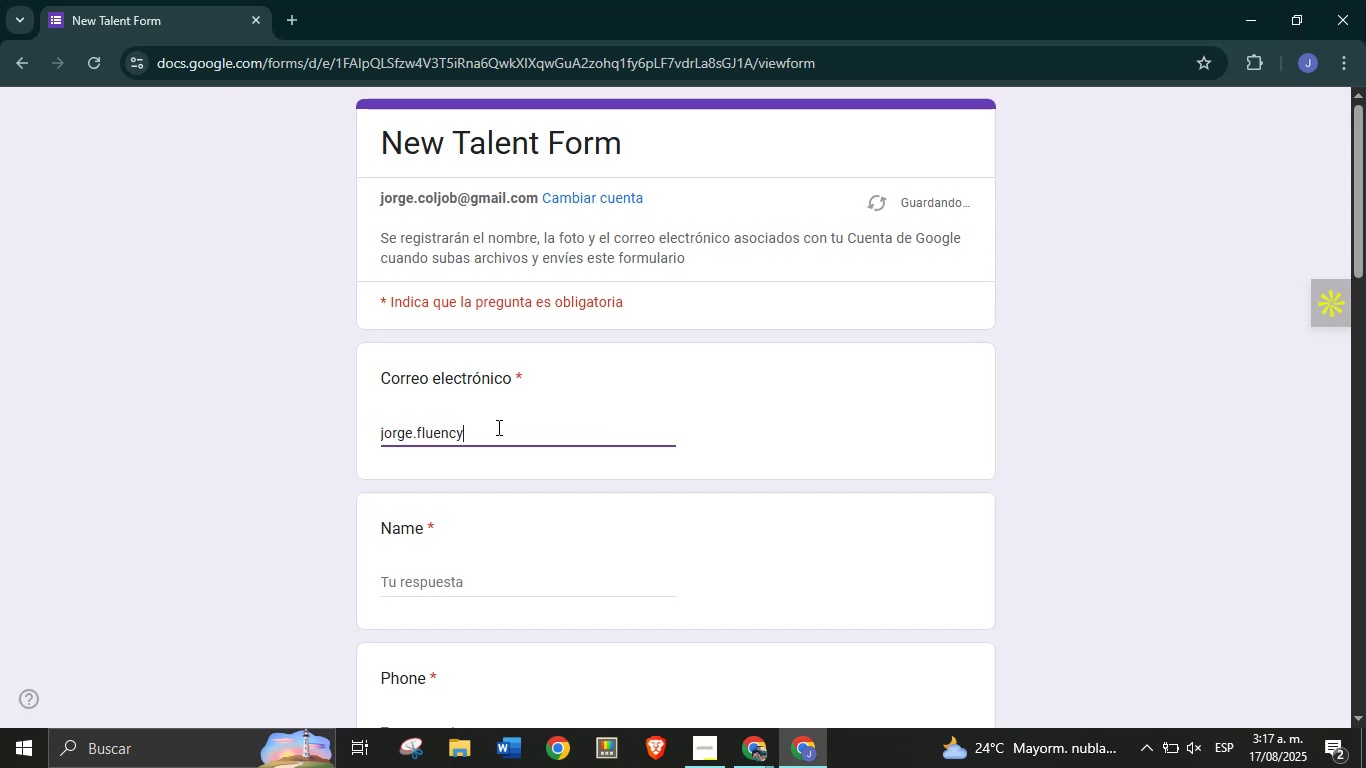 
key(Alt+Control+Q)
 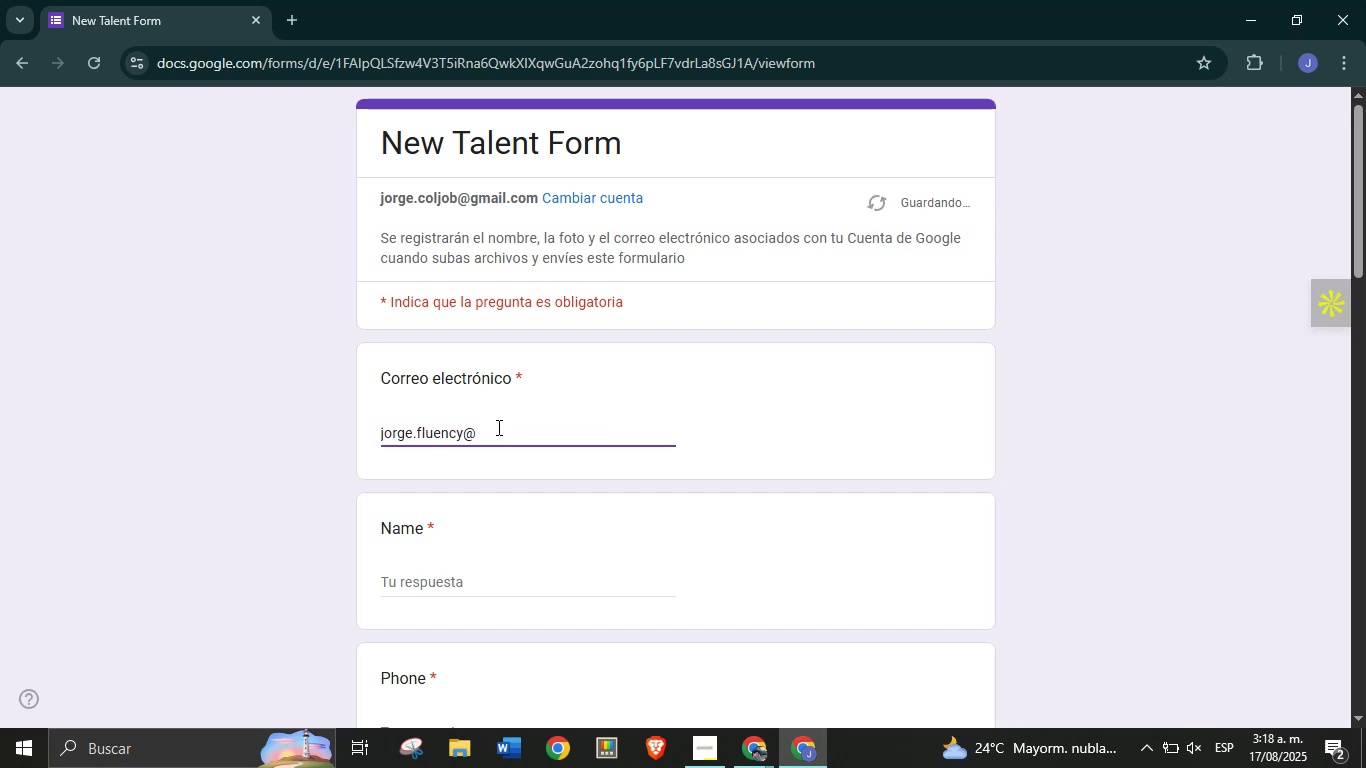 
type(gmail.com)
 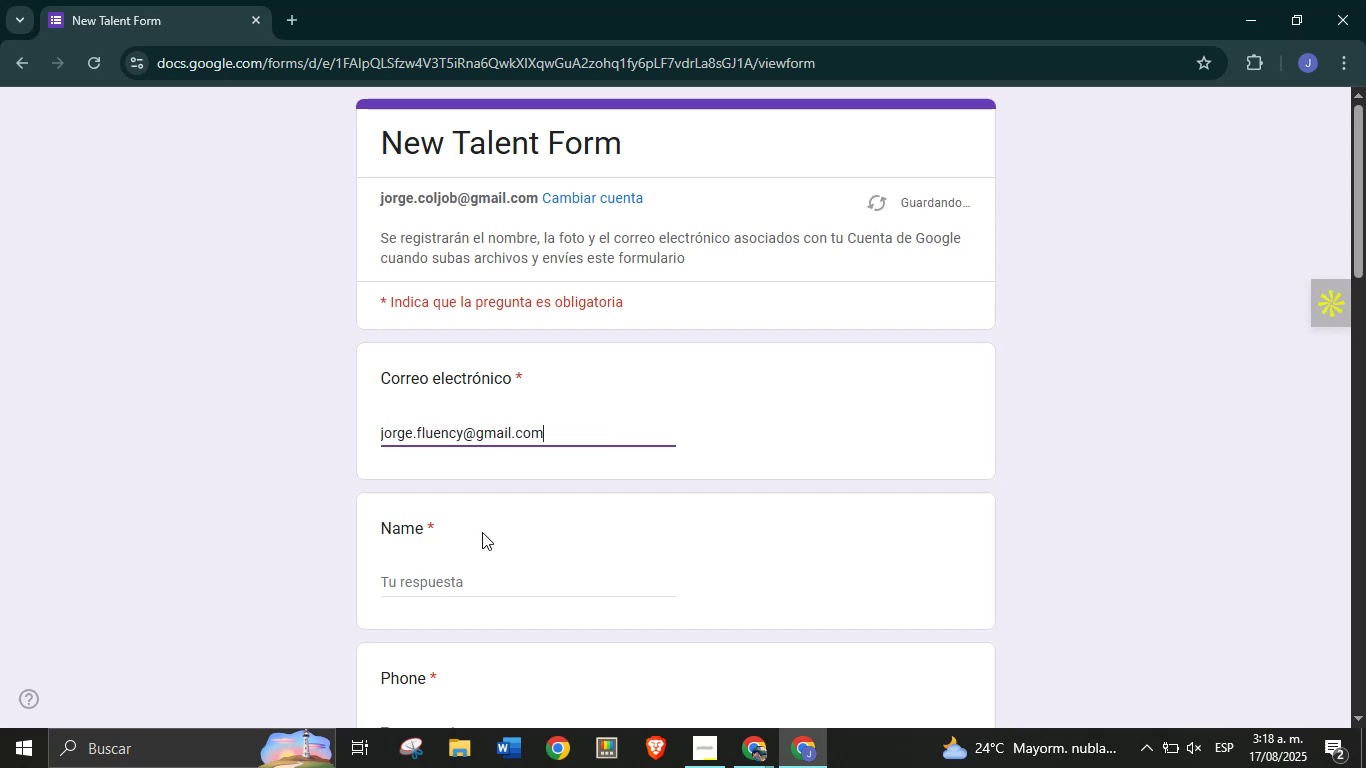 
left_click([453, 592])
 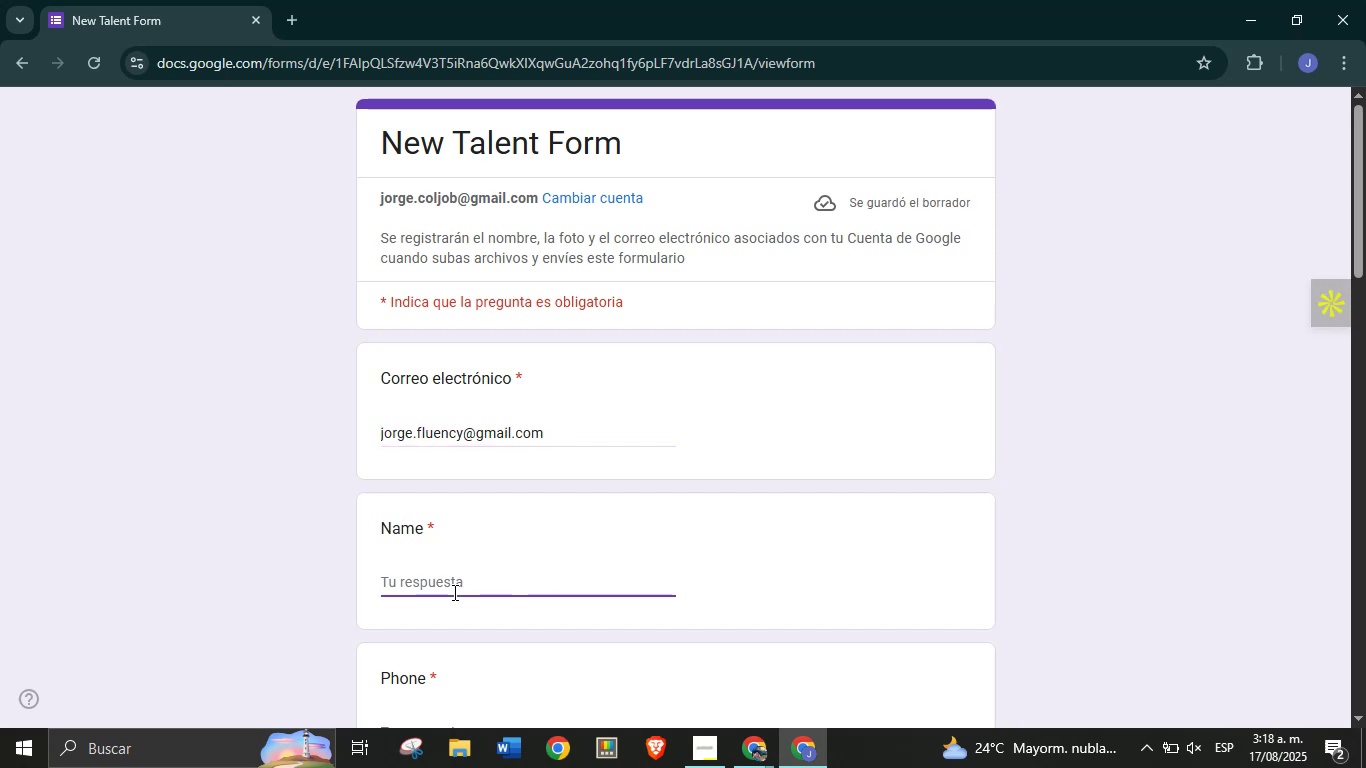 
type(Jorge )
 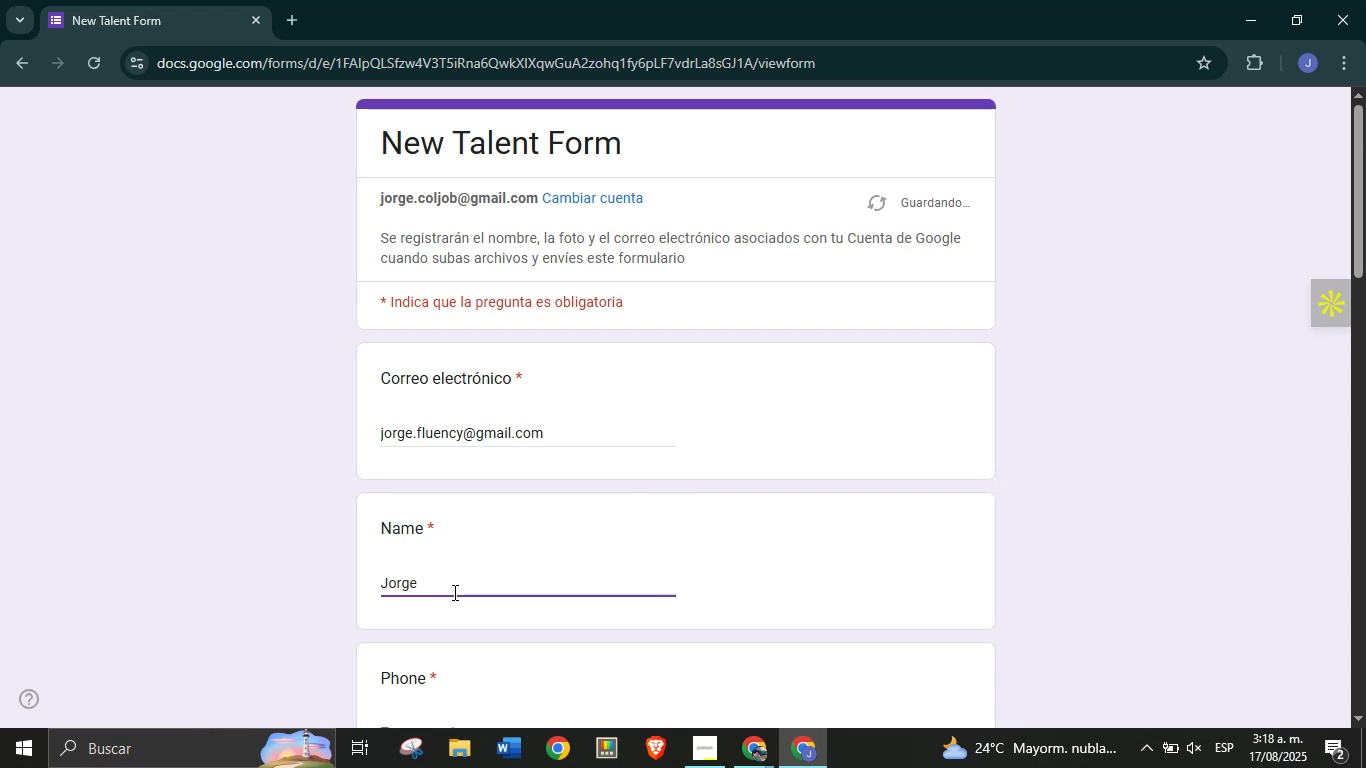 
scroll: coordinate [499, 434], scroll_direction: down, amount: 6.0
 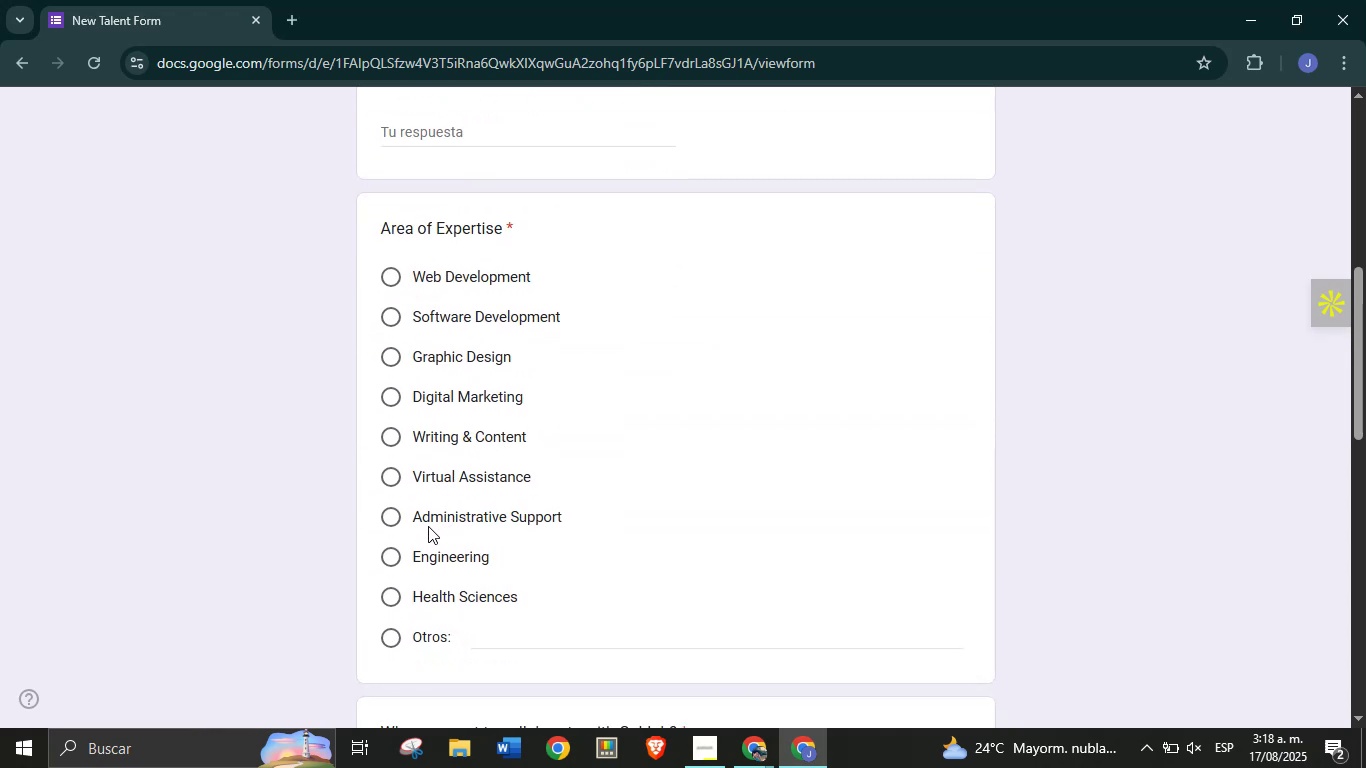 
left_click([421, 552])
 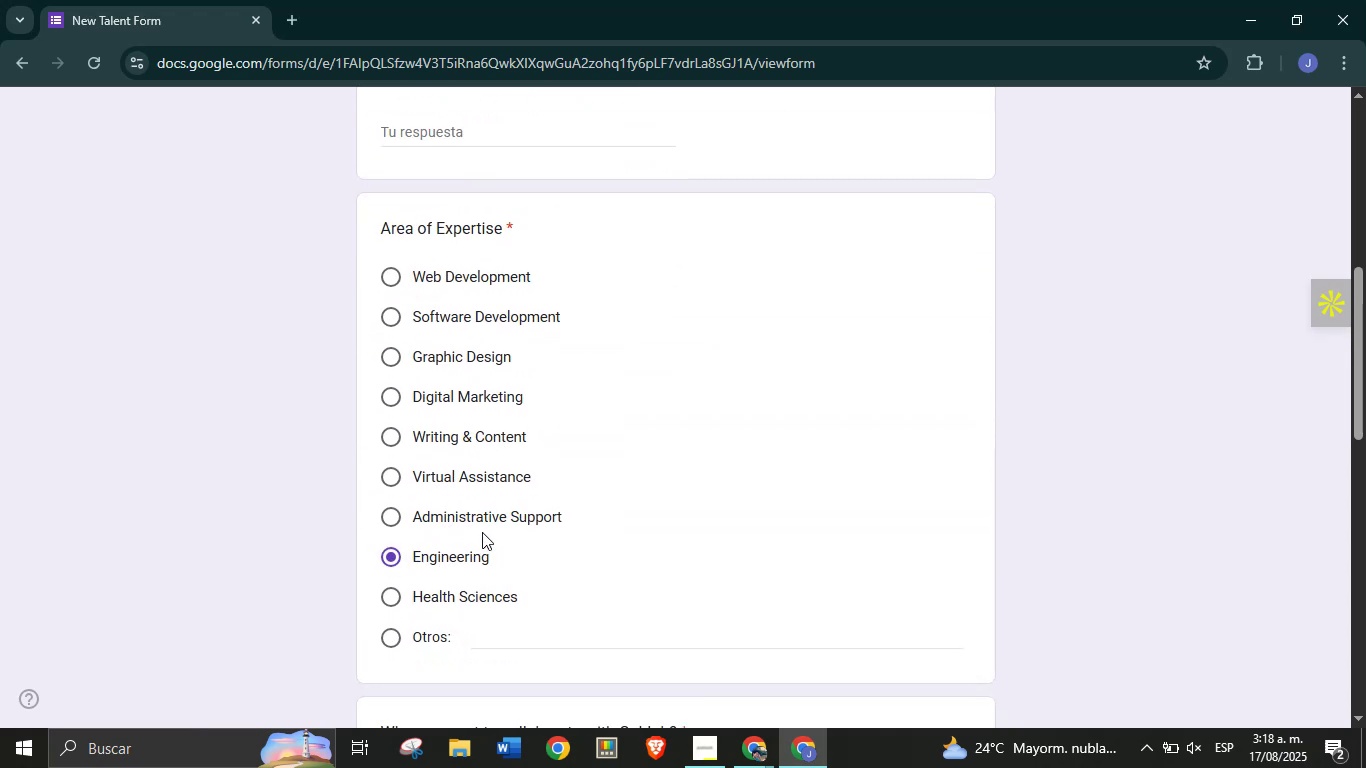 
scroll: coordinate [483, 521], scroll_direction: up, amount: 7.0
 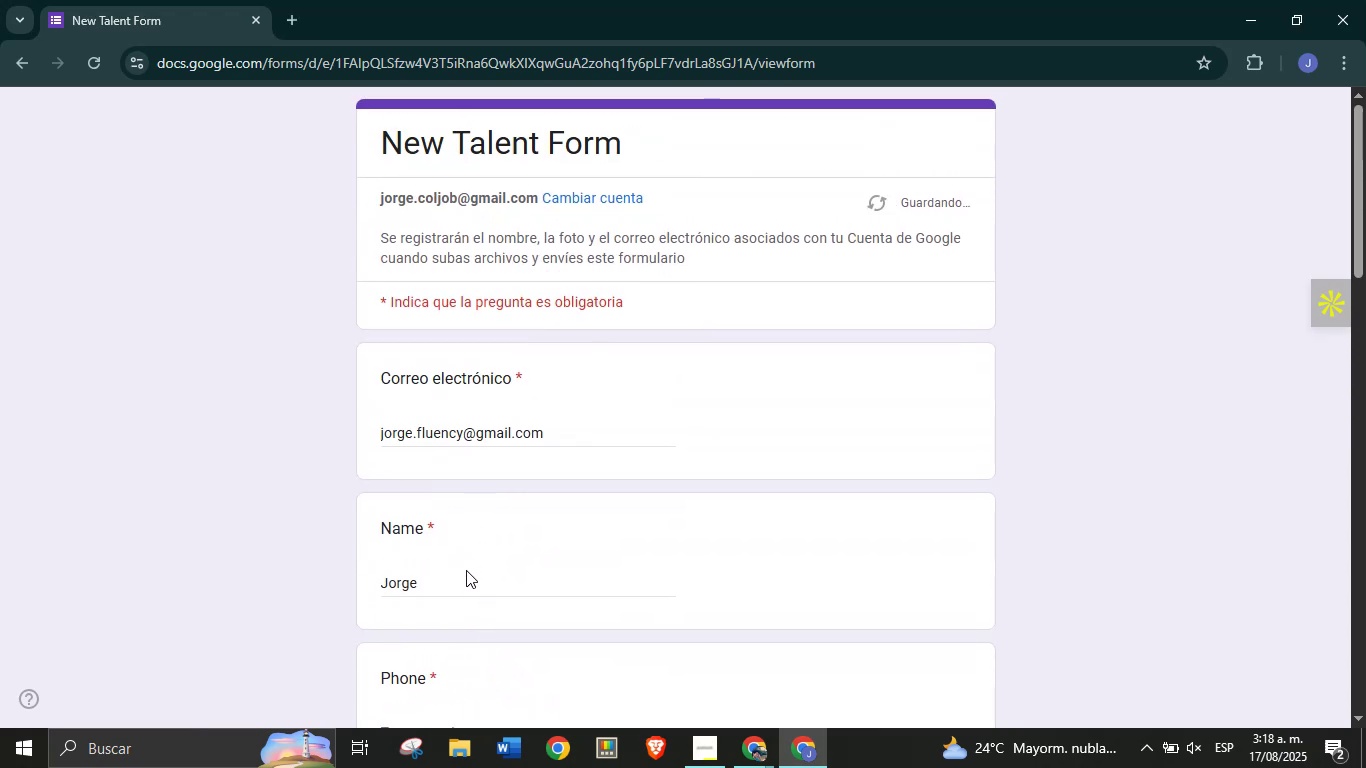 
left_click([464, 585])
 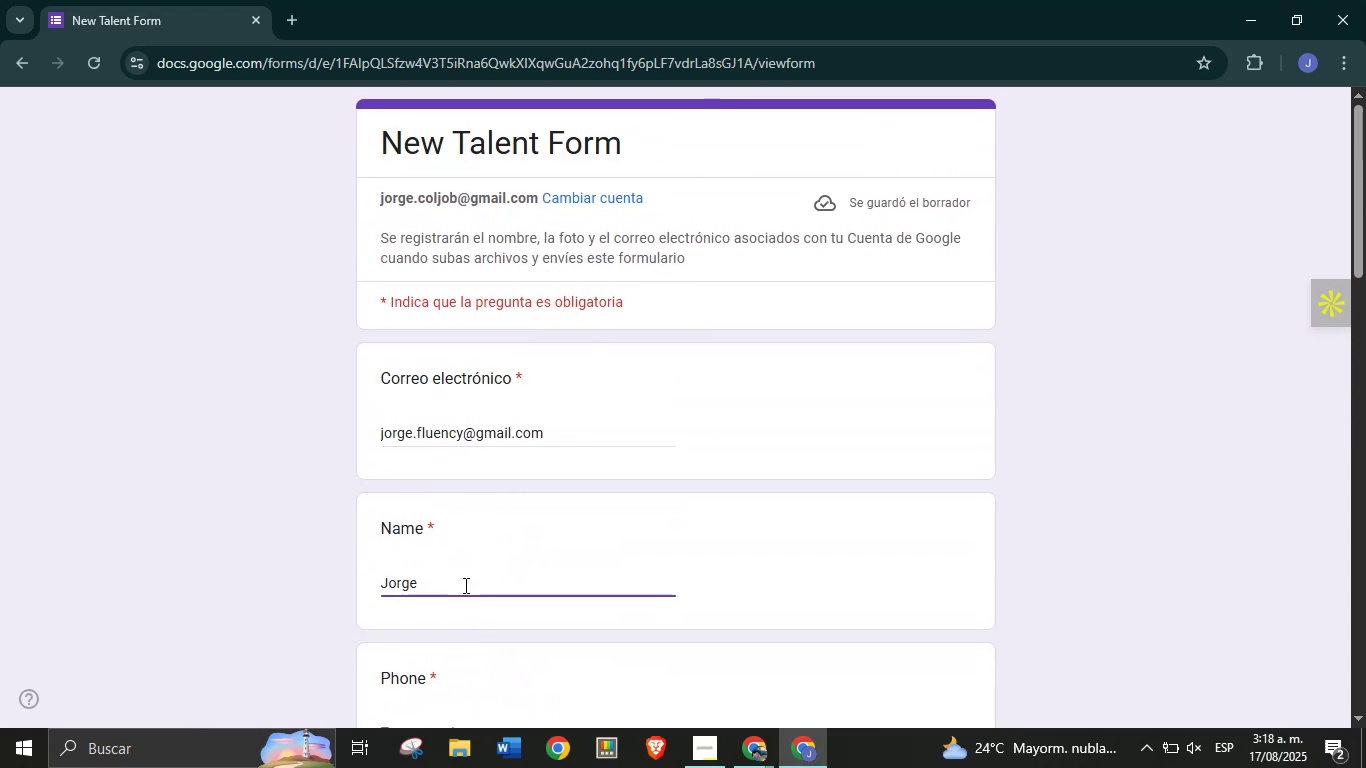 
type(Engineerin)
 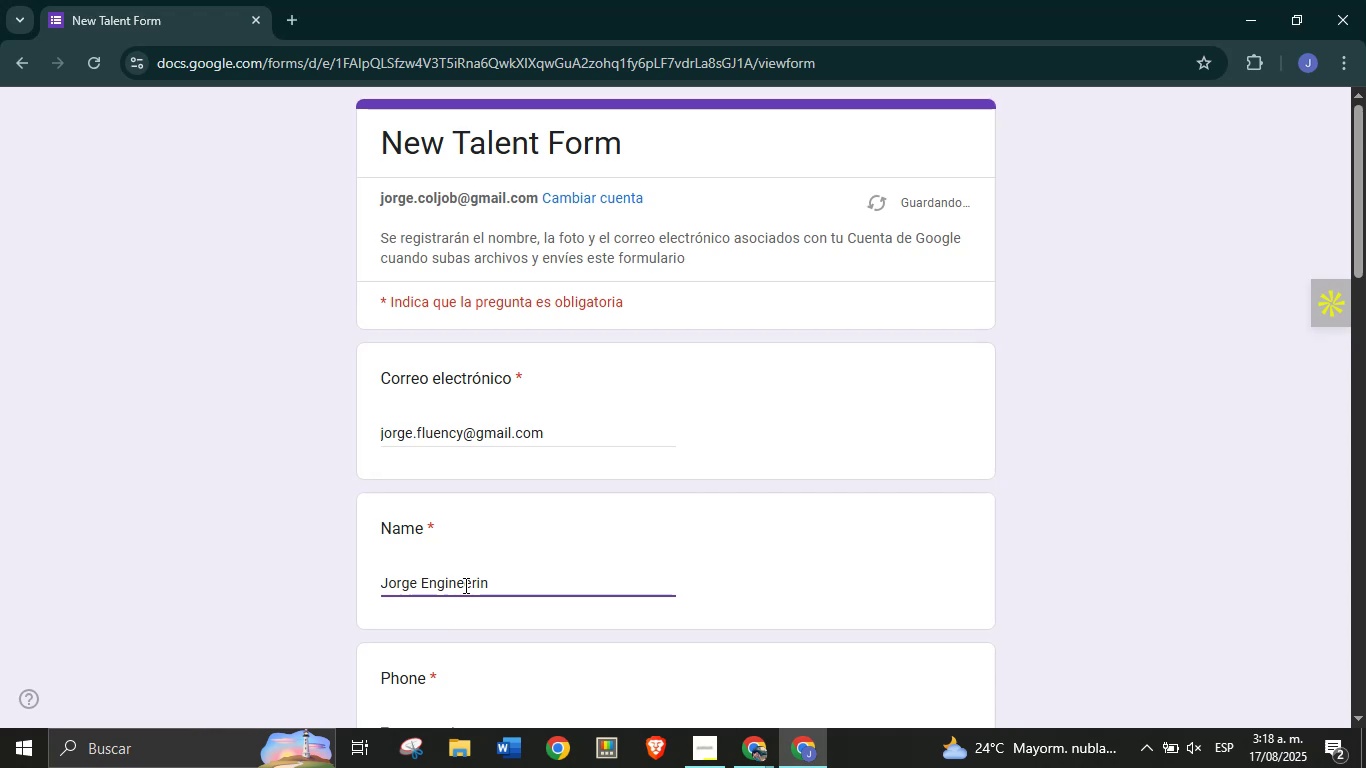 
scroll: coordinate [460, 552], scroll_direction: down, amount: 9.0
 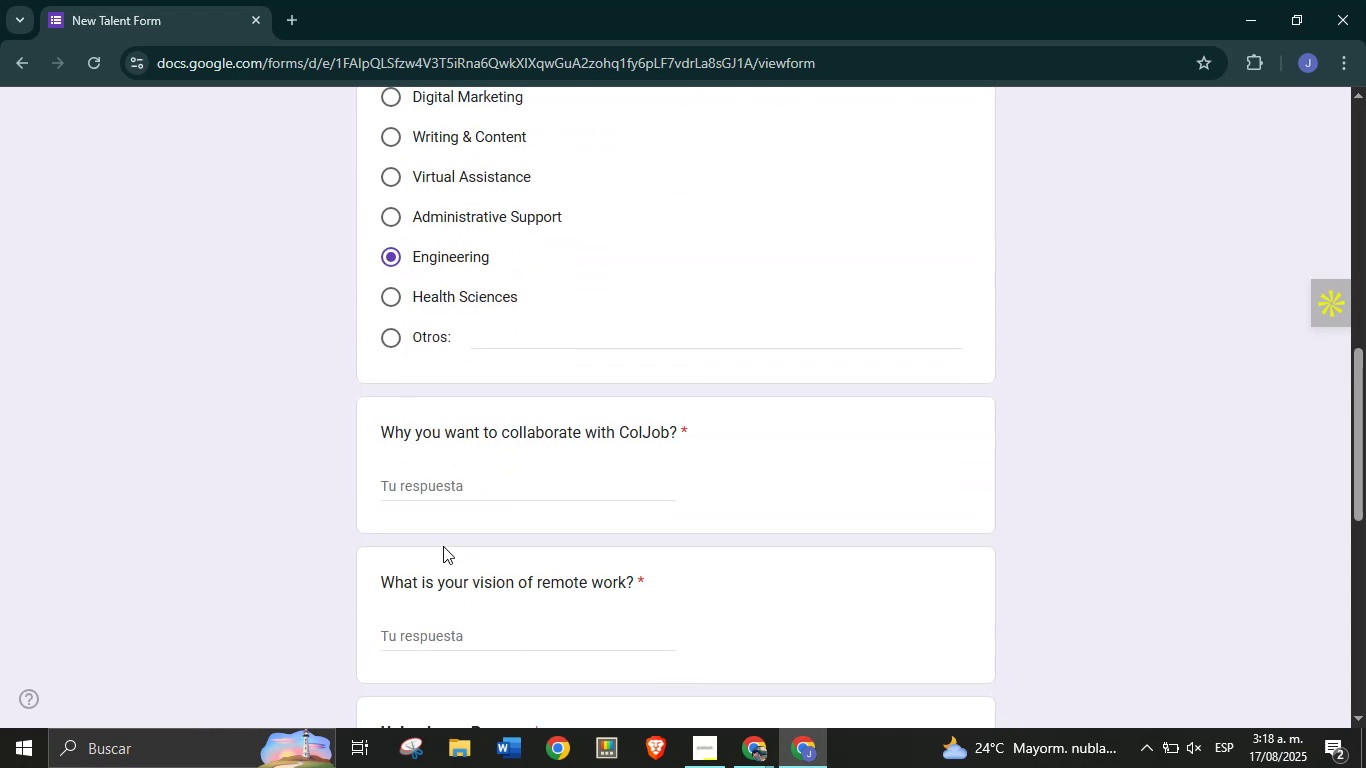 
scroll: coordinate [397, 528], scroll_direction: up, amount: 5.0
 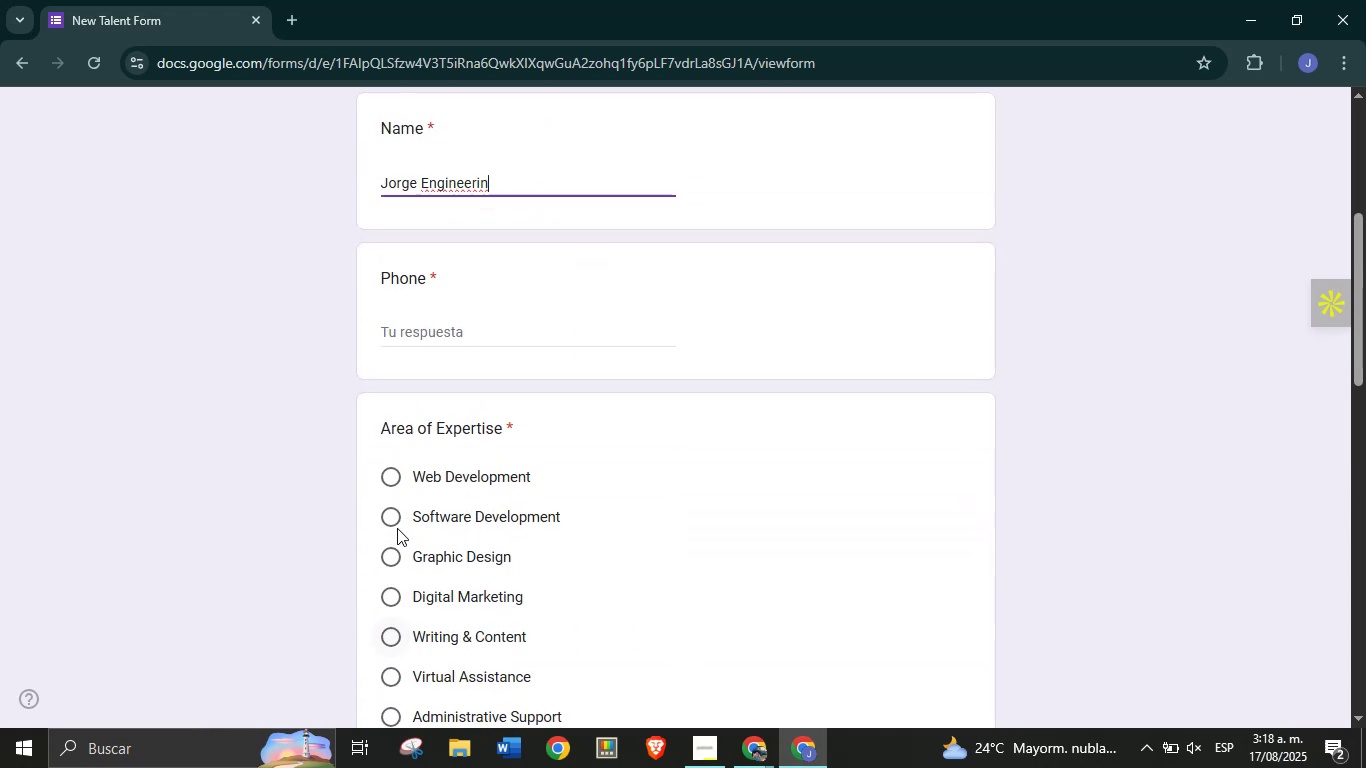 
key(G)
 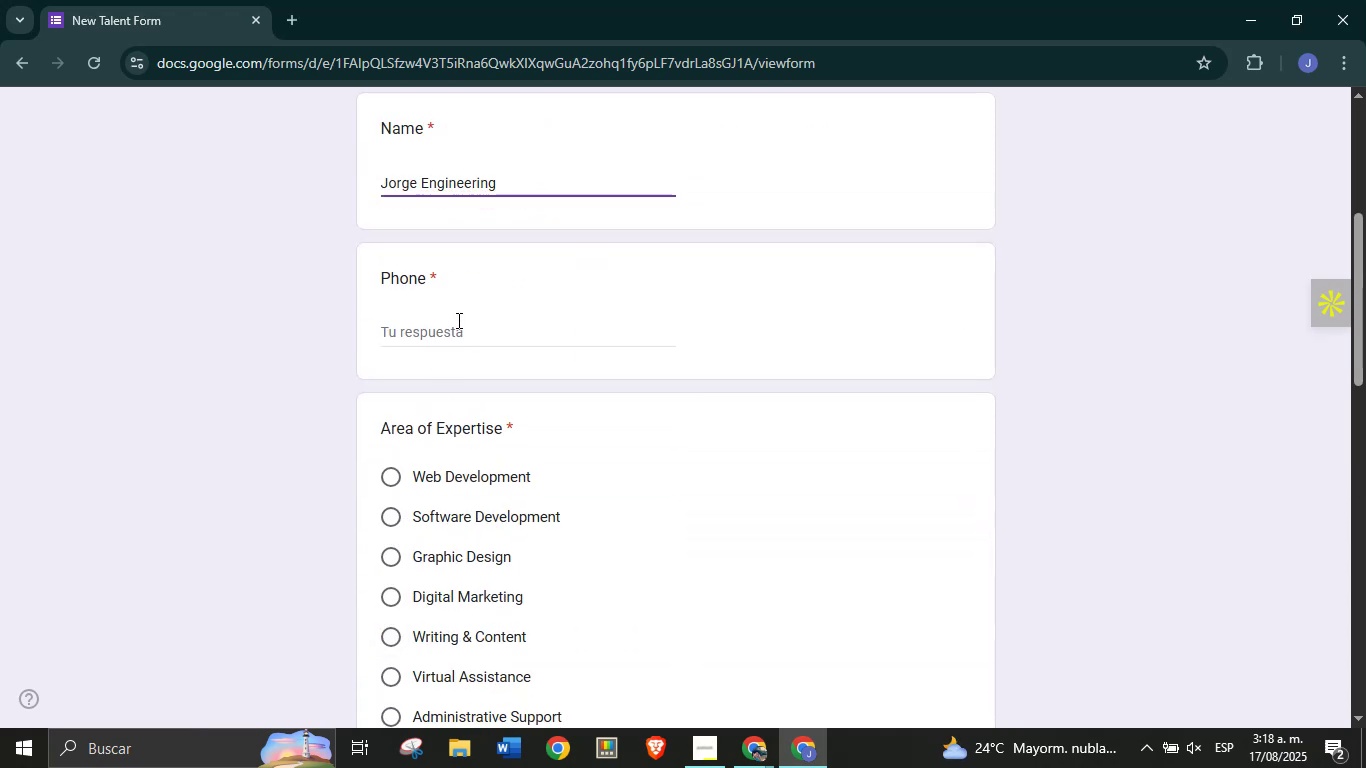 
left_click([457, 336])
 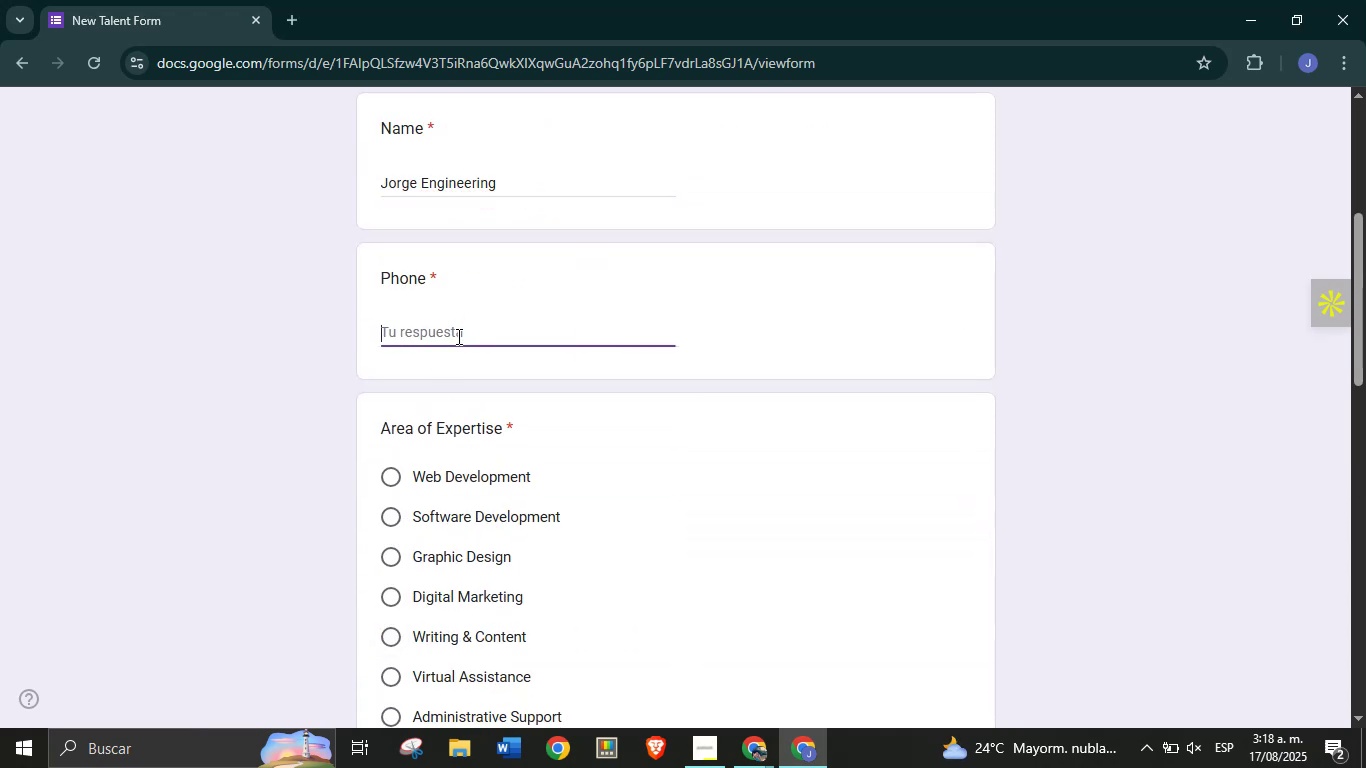 
type(31234565430)
key(Backspace)
 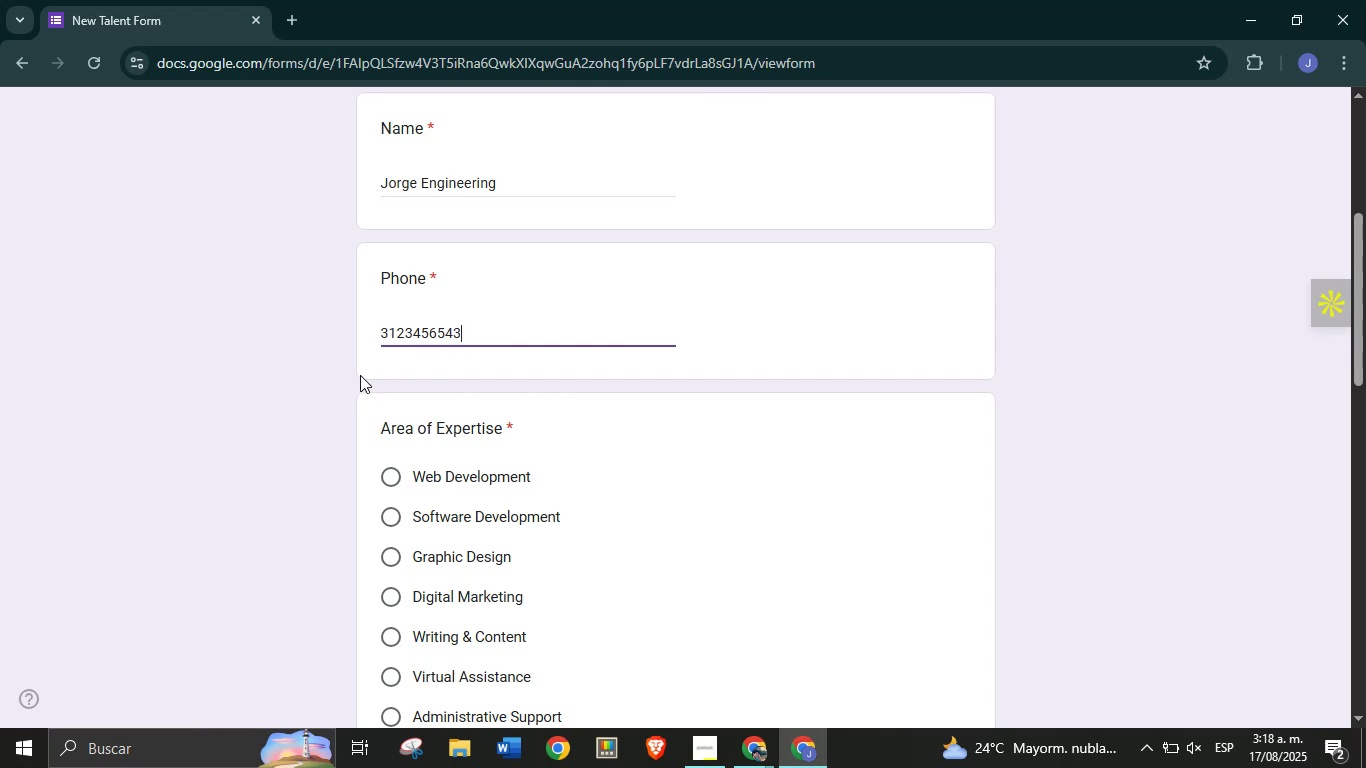 
left_click([334, 385])
 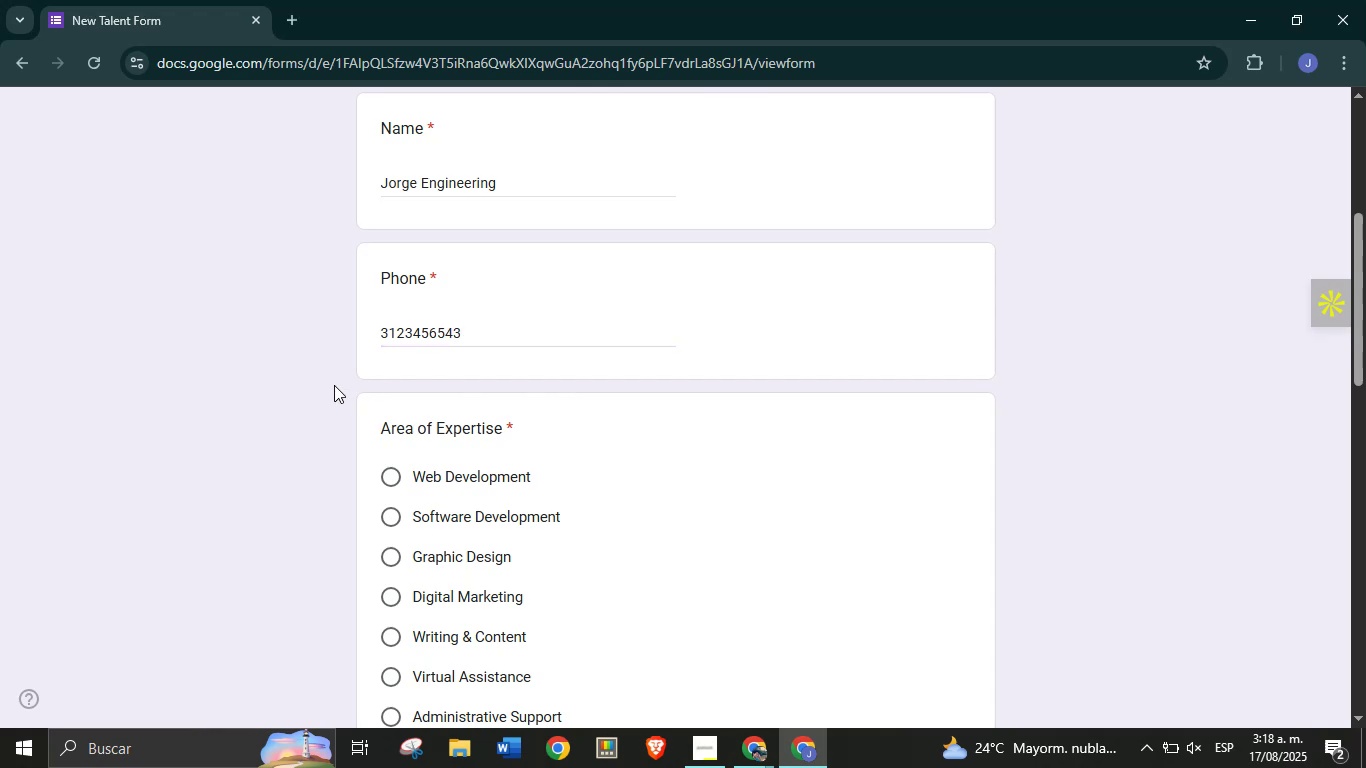 
scroll: coordinate [489, 553], scroll_direction: down, amount: 5.0
 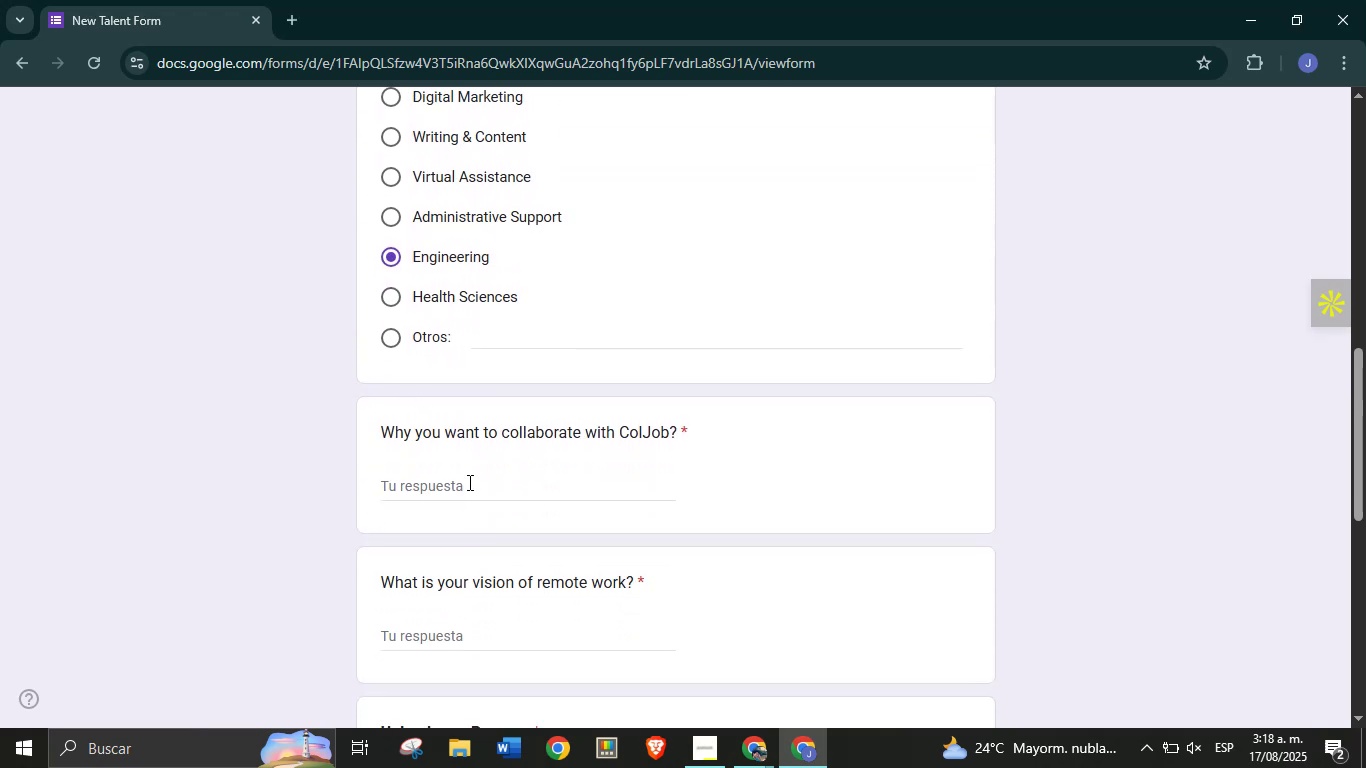 
left_click([468, 482])
 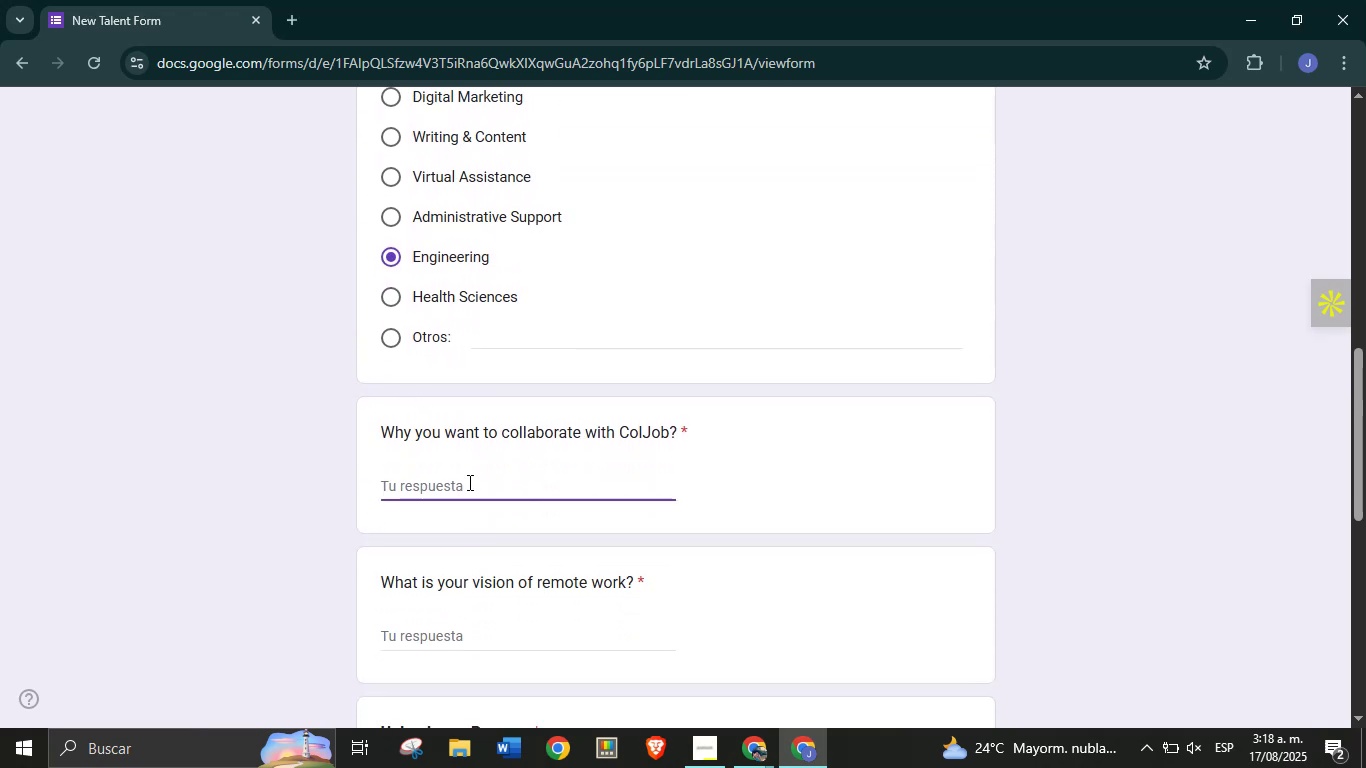 
type(The ColJob team is the best)
 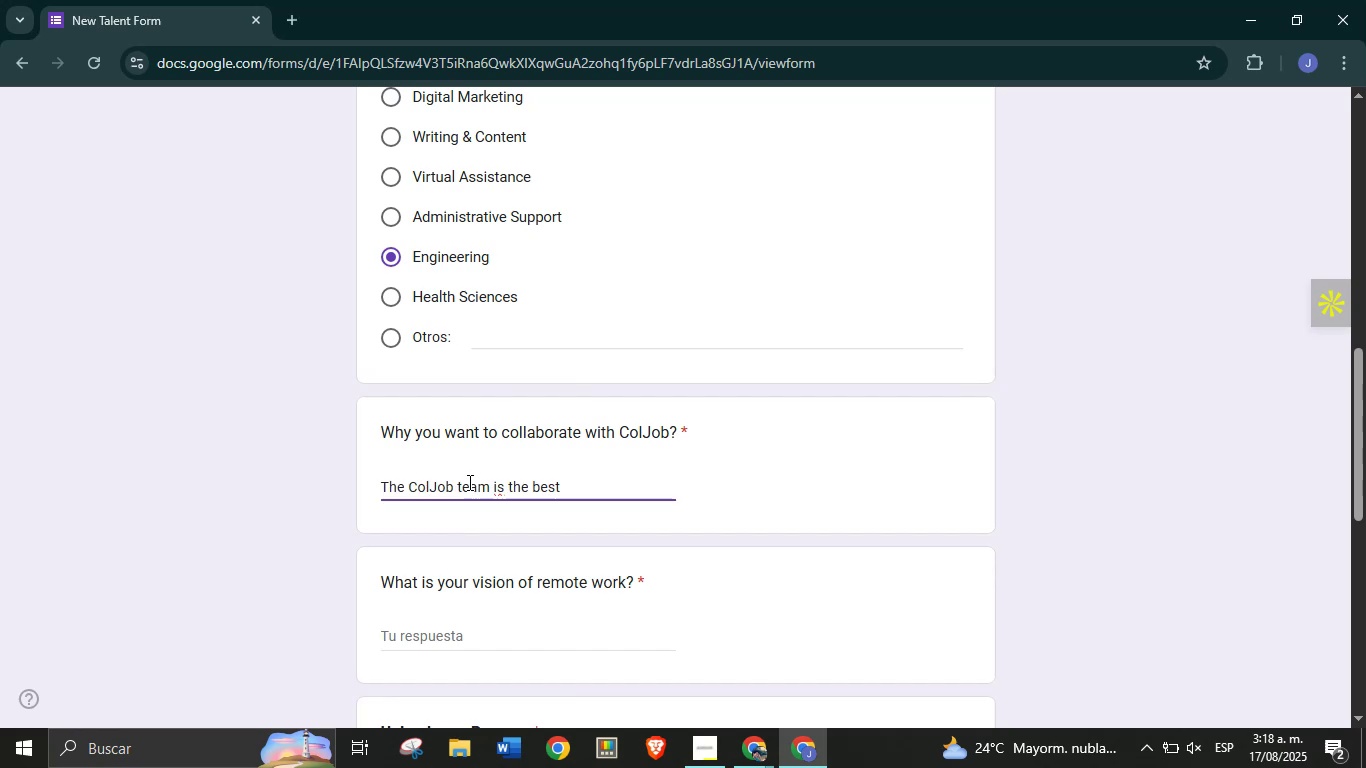 
scroll: coordinate [466, 489], scroll_direction: down, amount: 1.0
 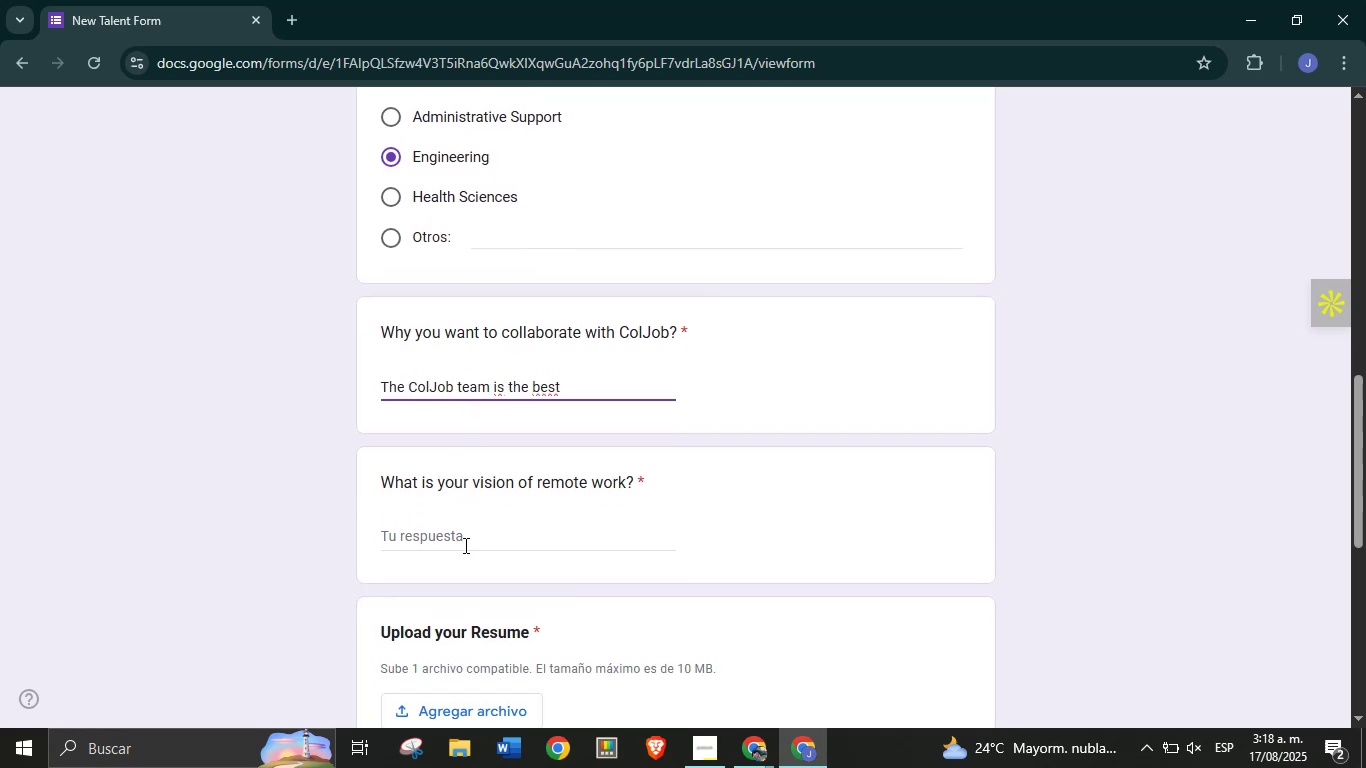 
left_click([465, 541])
 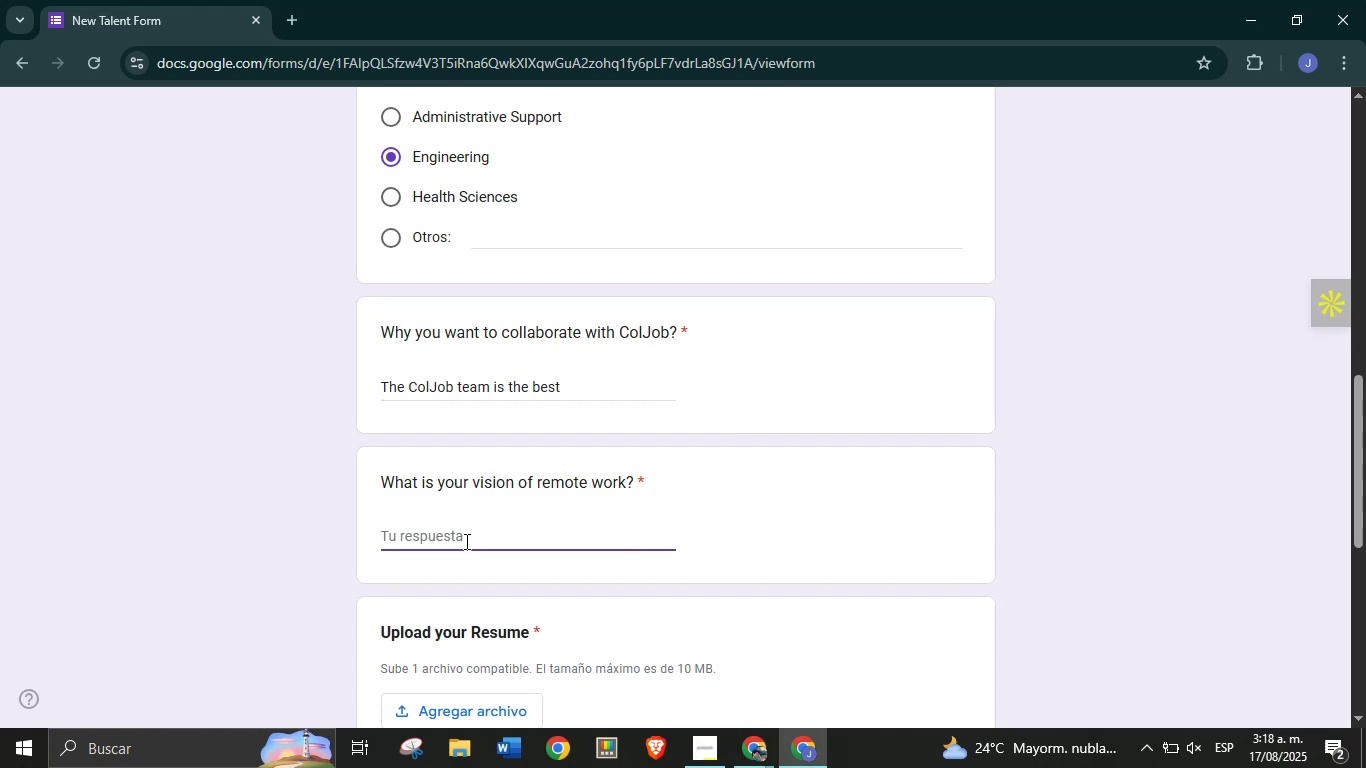 
type(Good!)
 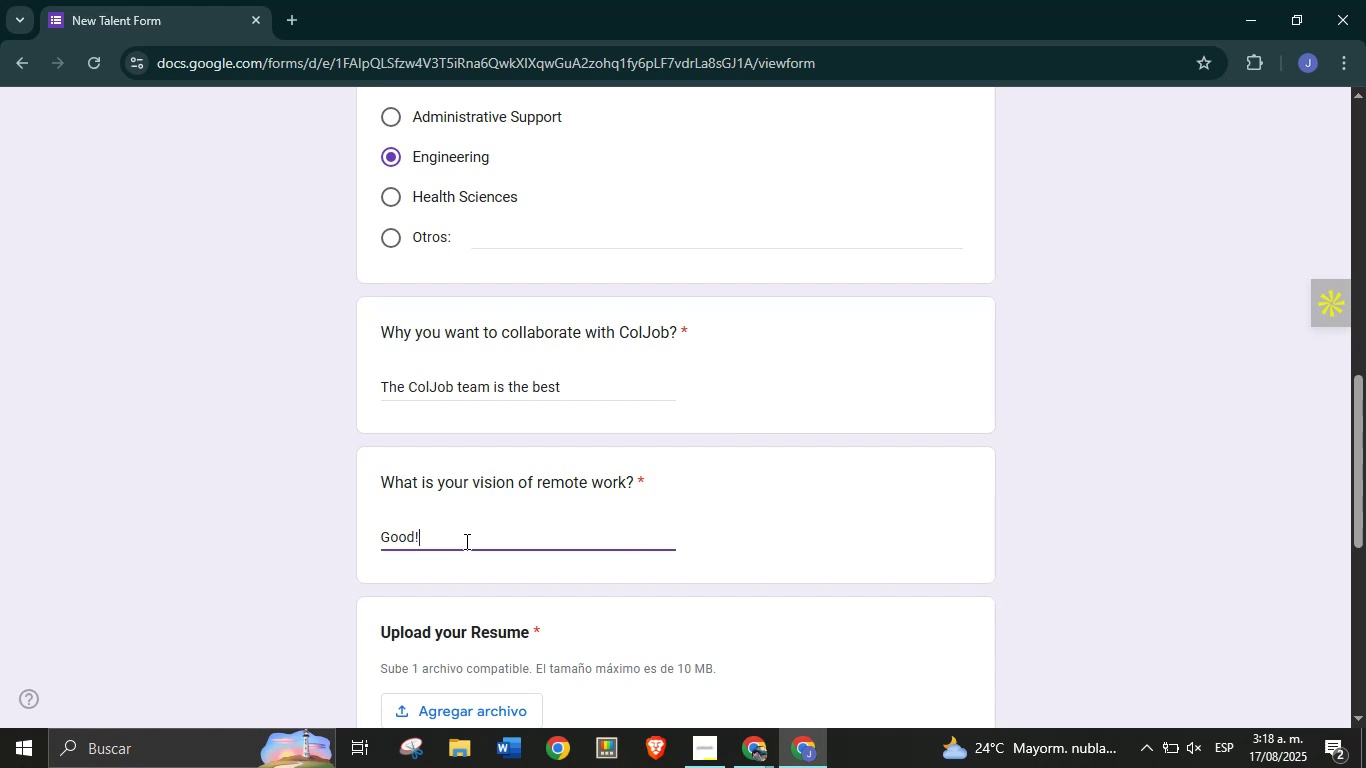 
scroll: coordinate [466, 534], scroll_direction: down, amount: 2.0
 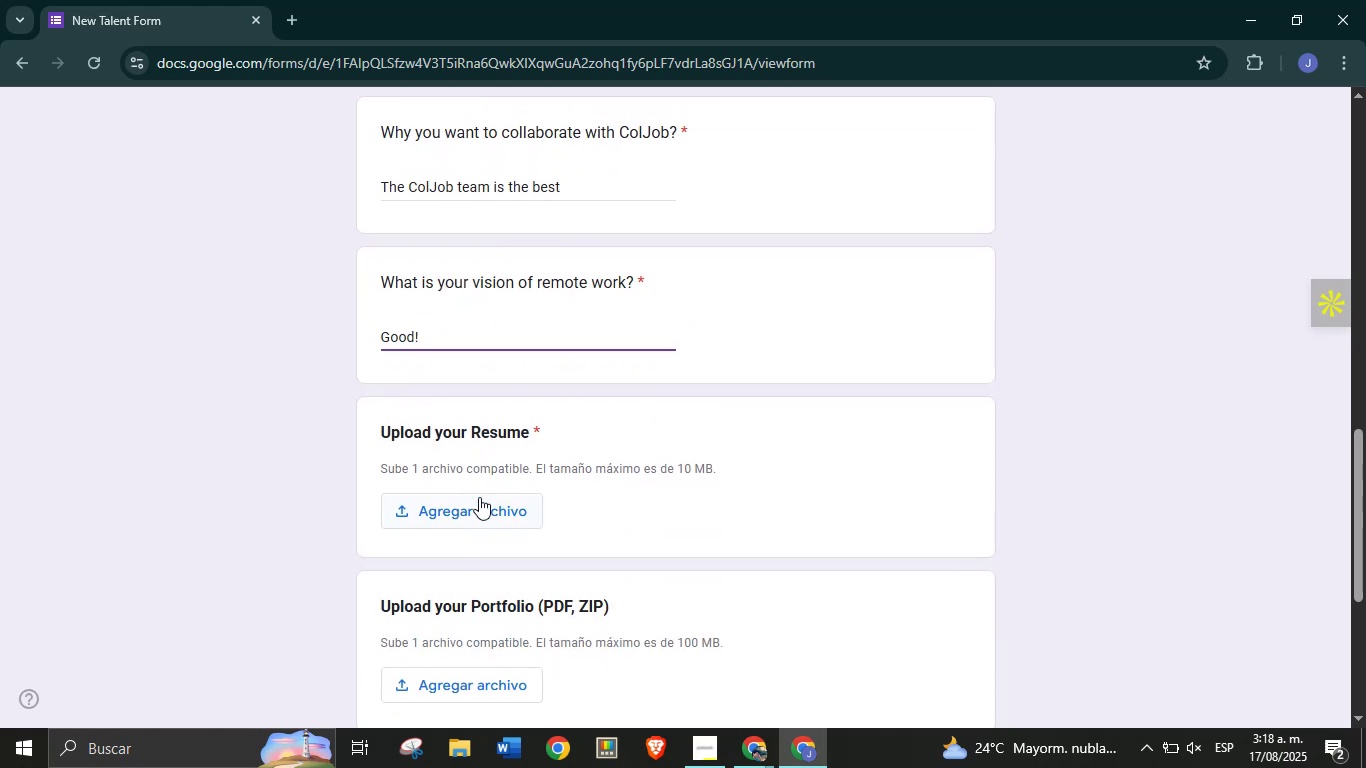 
left_click([479, 506])
 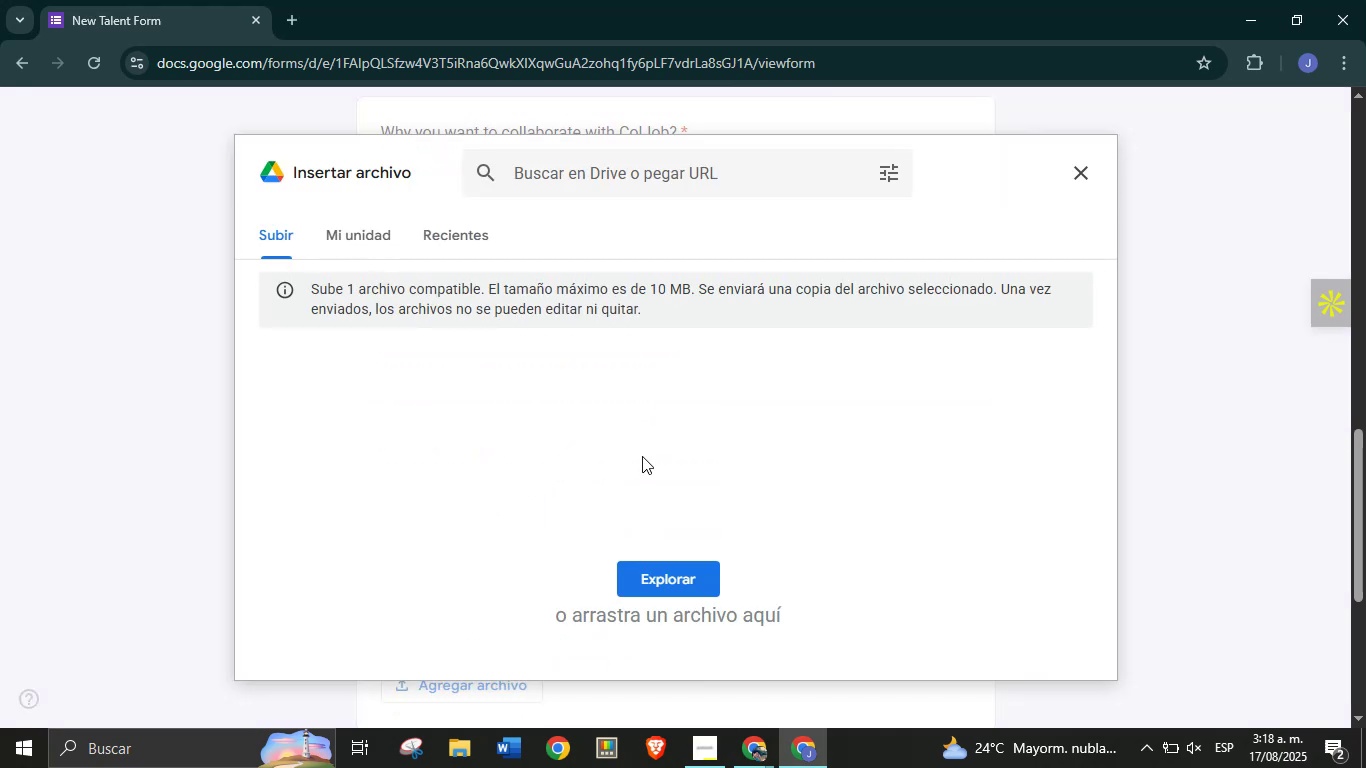 
left_click([656, 576])
 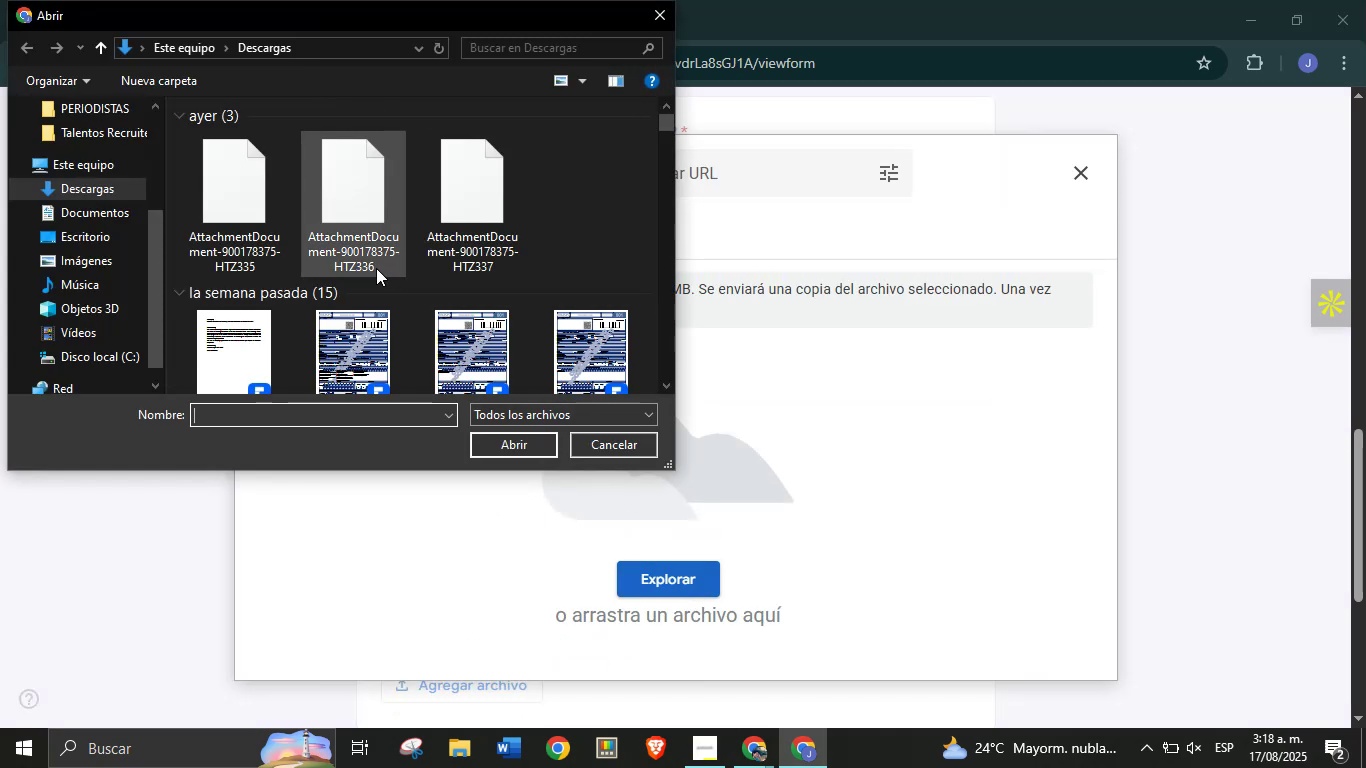 
scroll: coordinate [395, 253], scroll_direction: down, amount: 3.0
 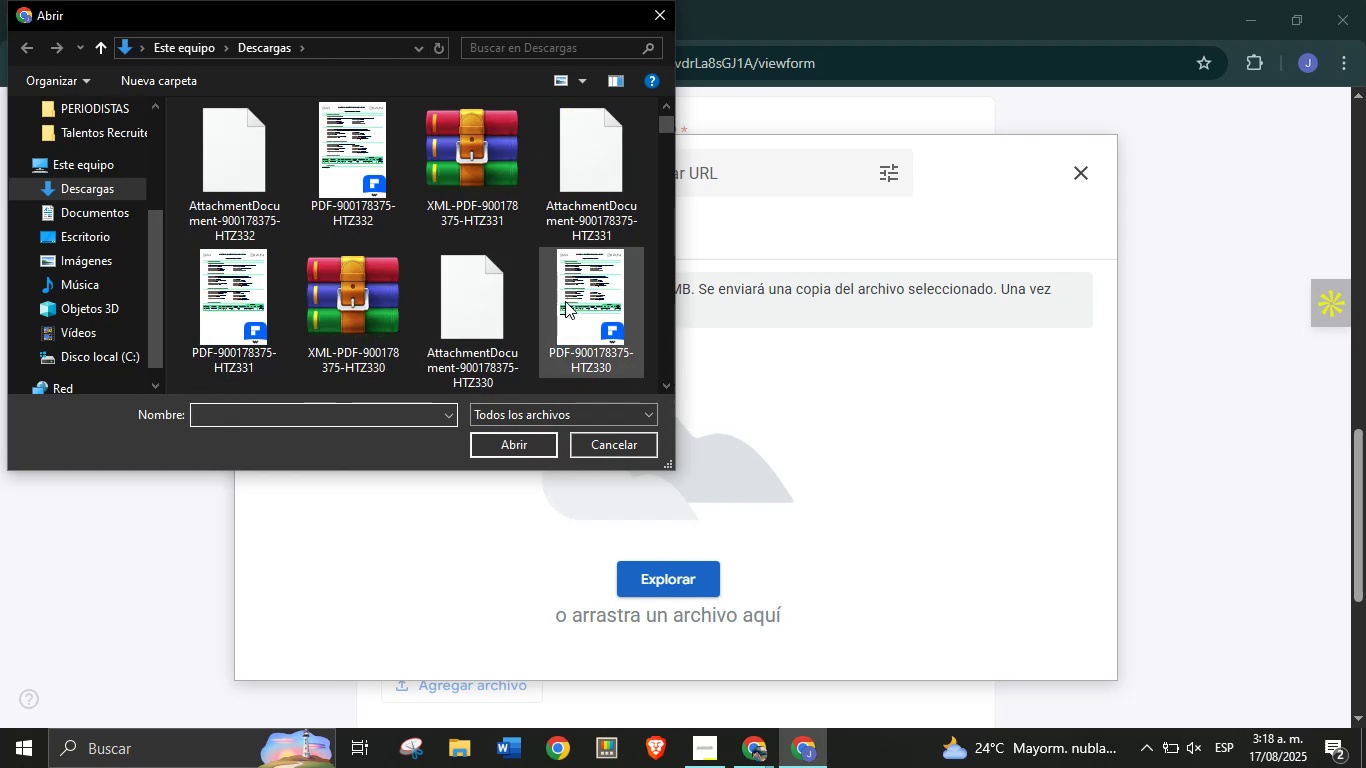 
left_click([565, 301])
 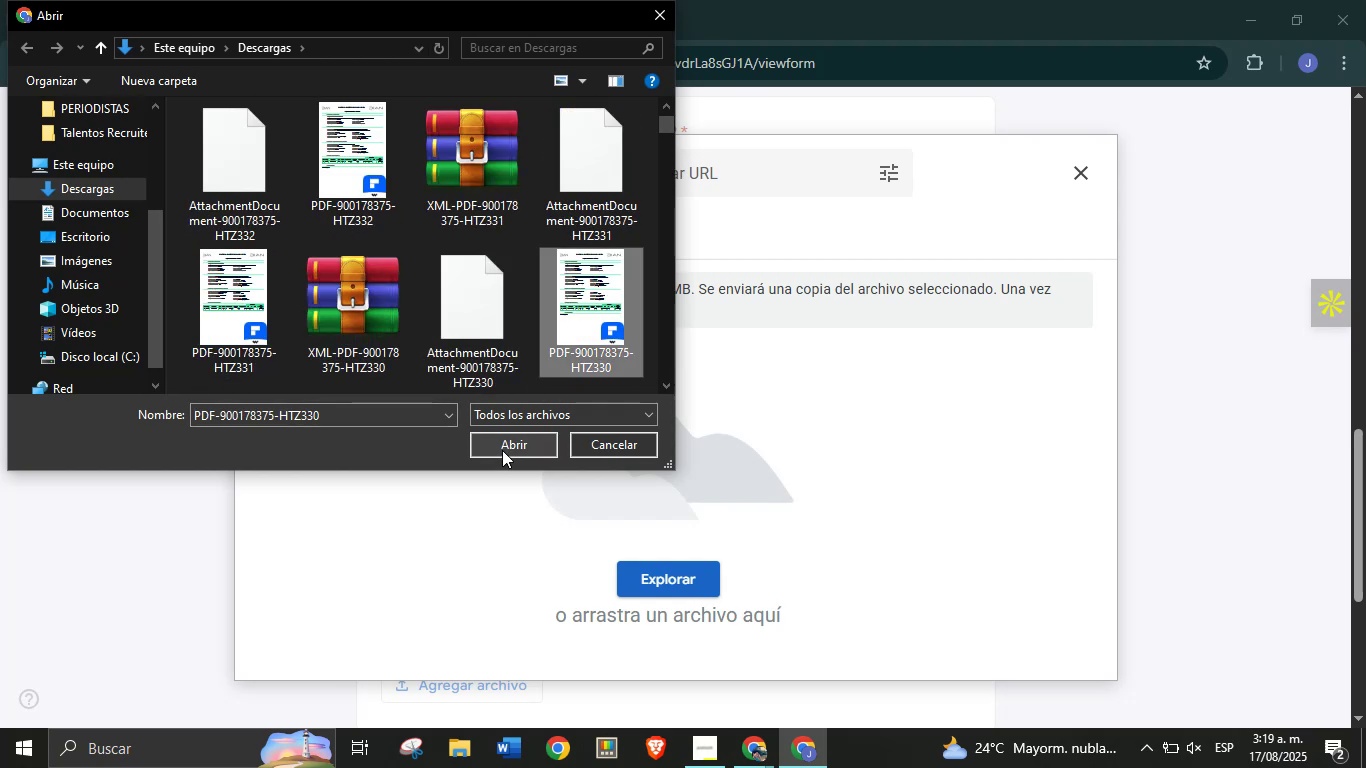 
left_click([502, 450])
 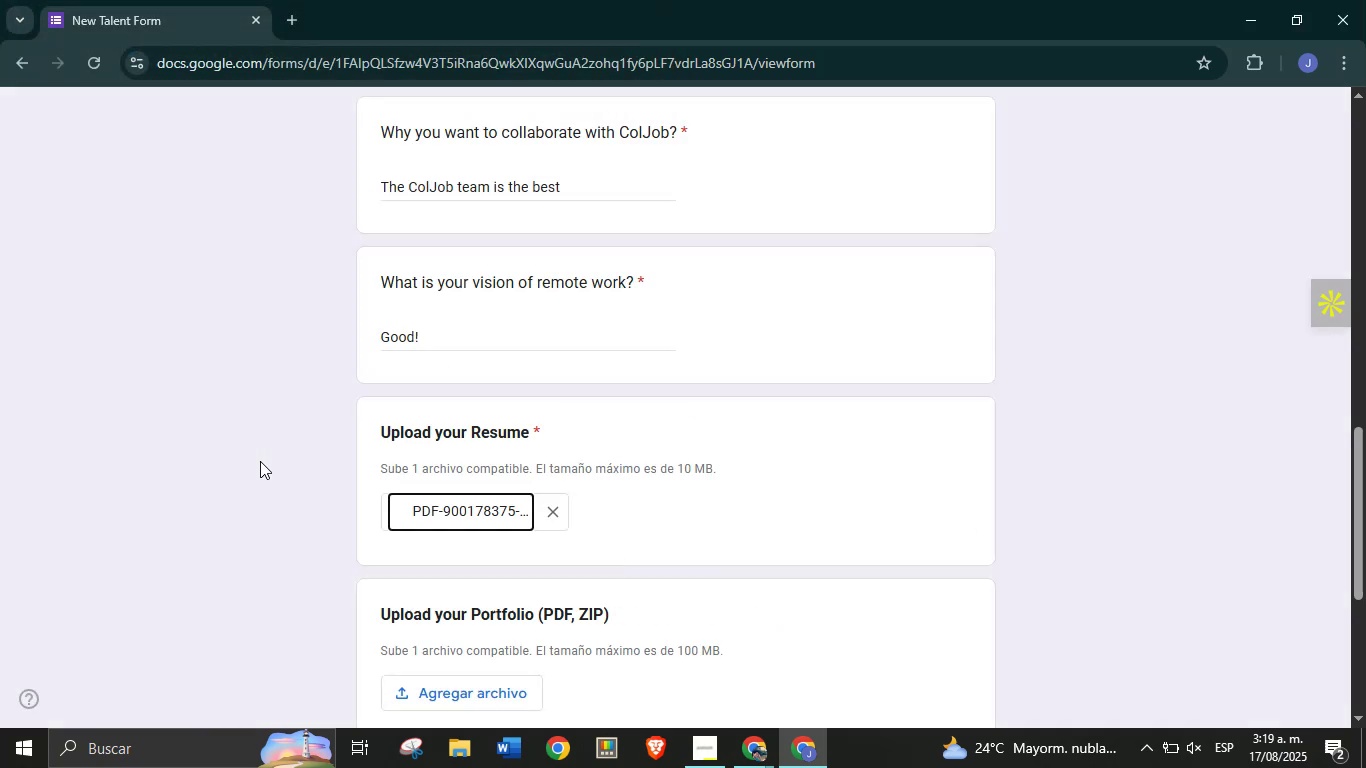 
scroll: coordinate [303, 476], scroll_direction: down, amount: 4.0
 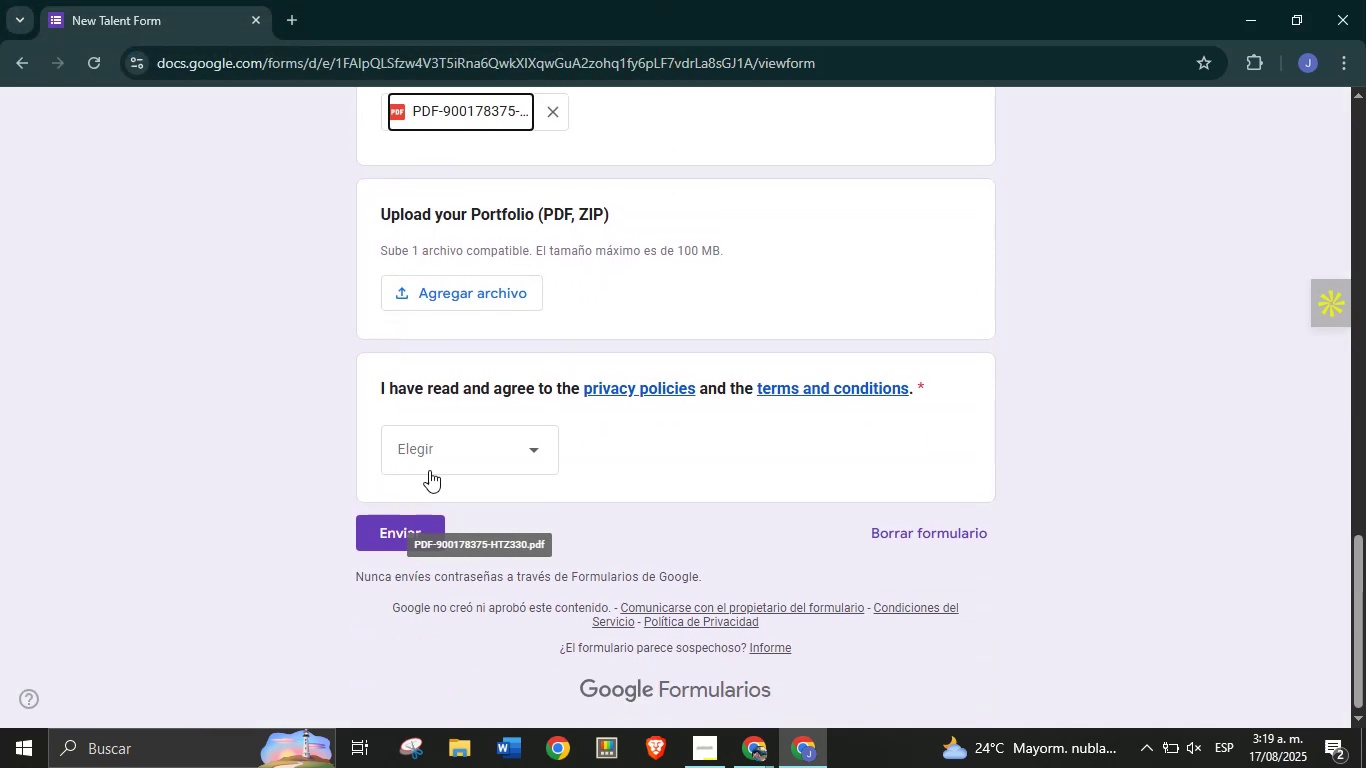 
left_click([452, 448])
 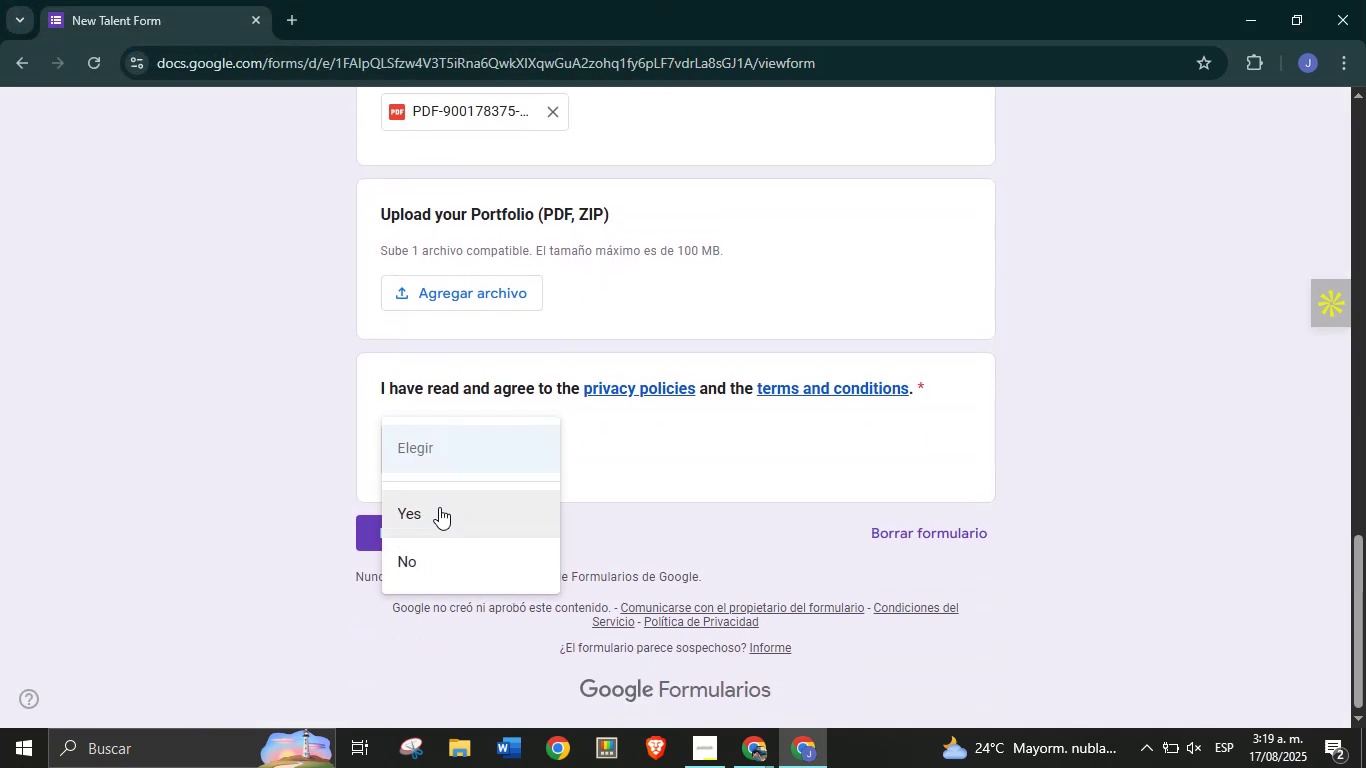 
left_click([439, 507])
 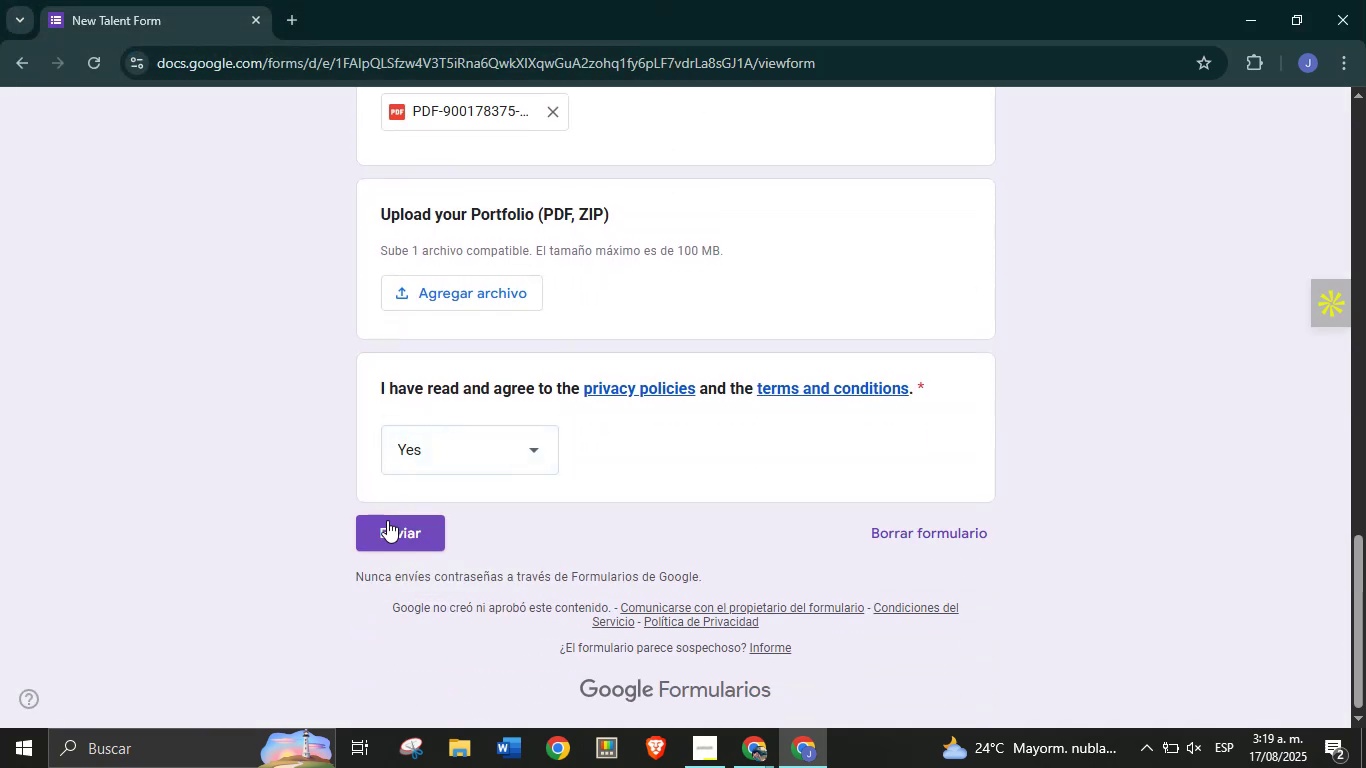 
left_click([399, 525])
 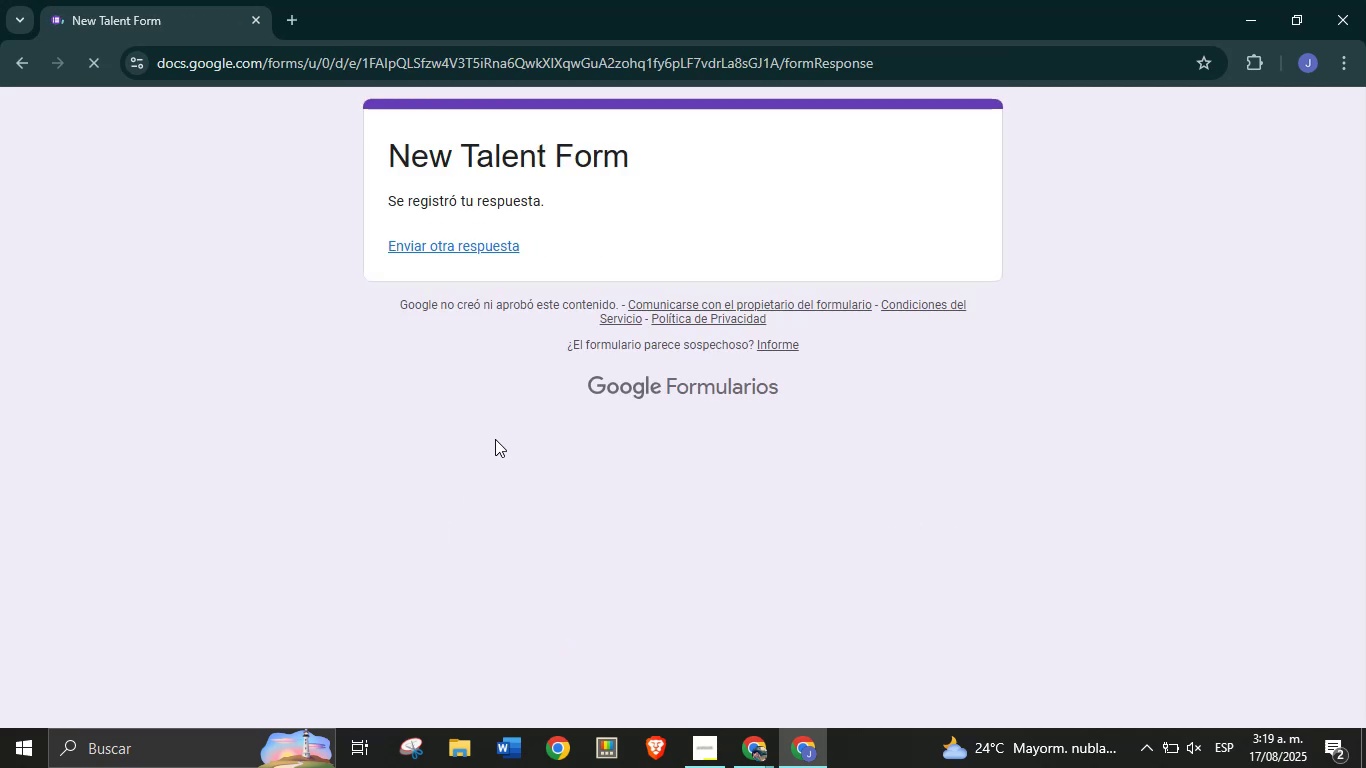 
left_click([487, 249])
 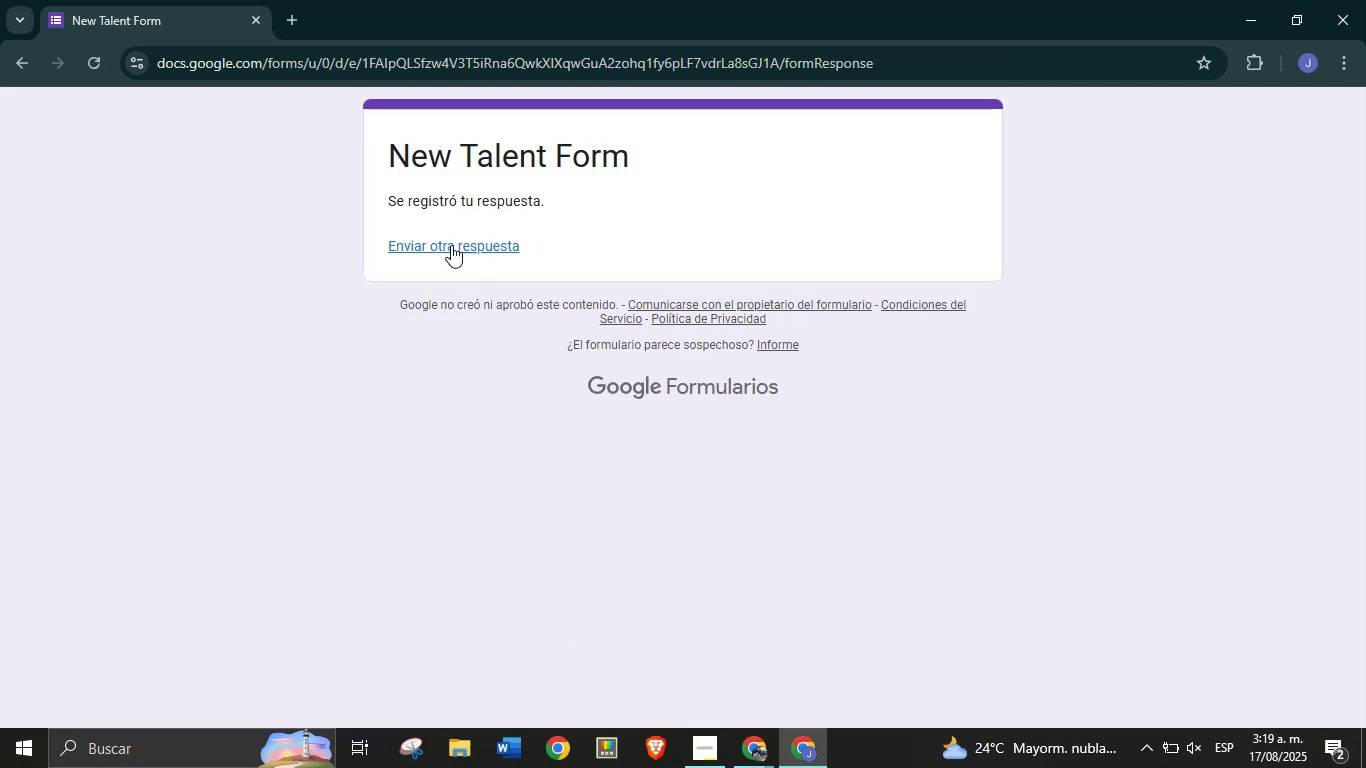 
left_click([444, 245])
 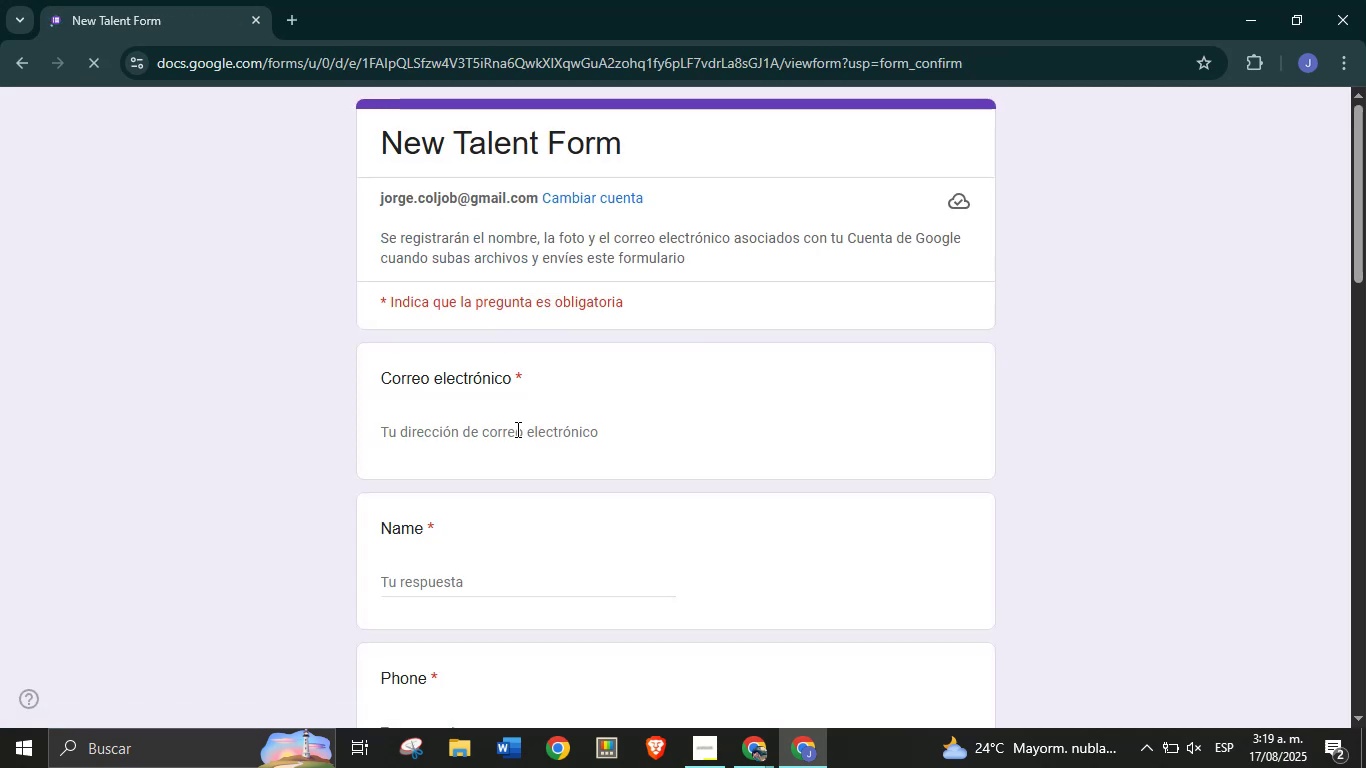 
left_click([516, 439])
 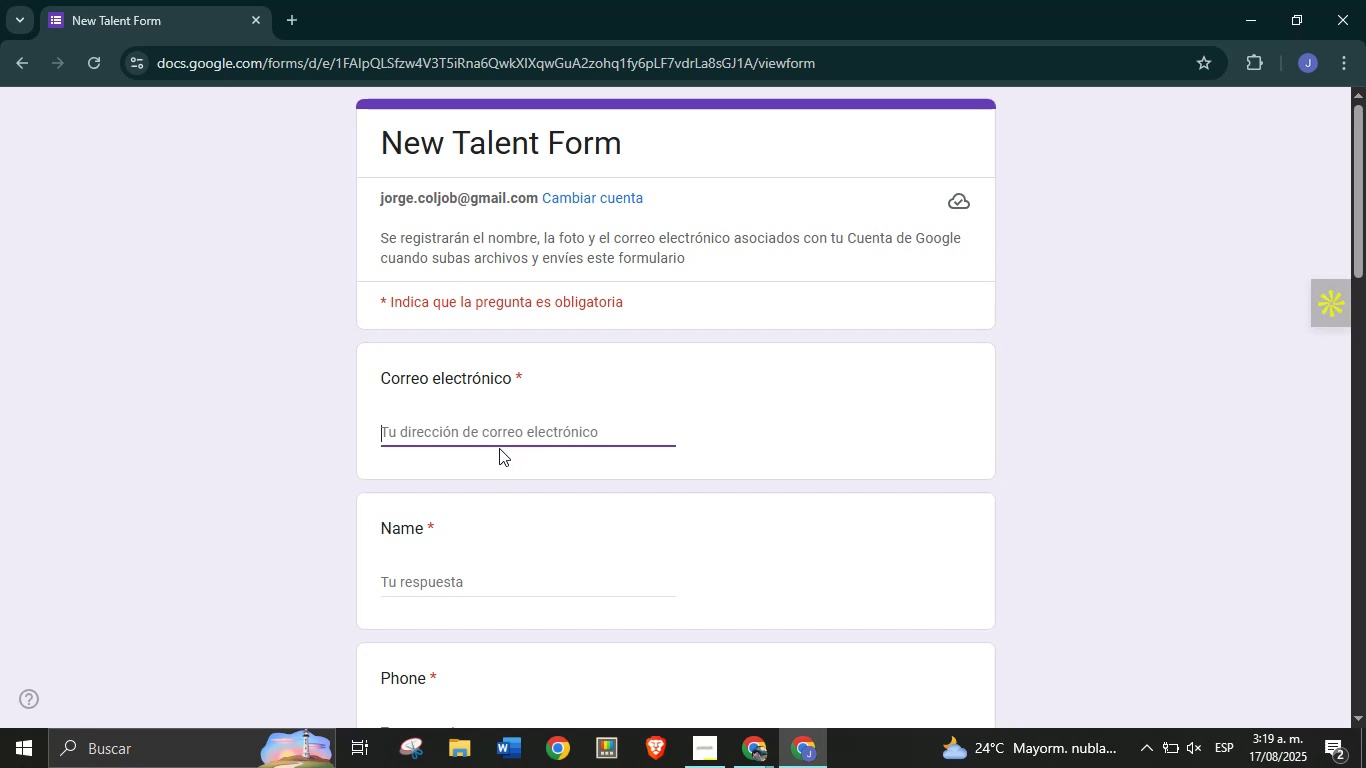 
wait(13.11)
 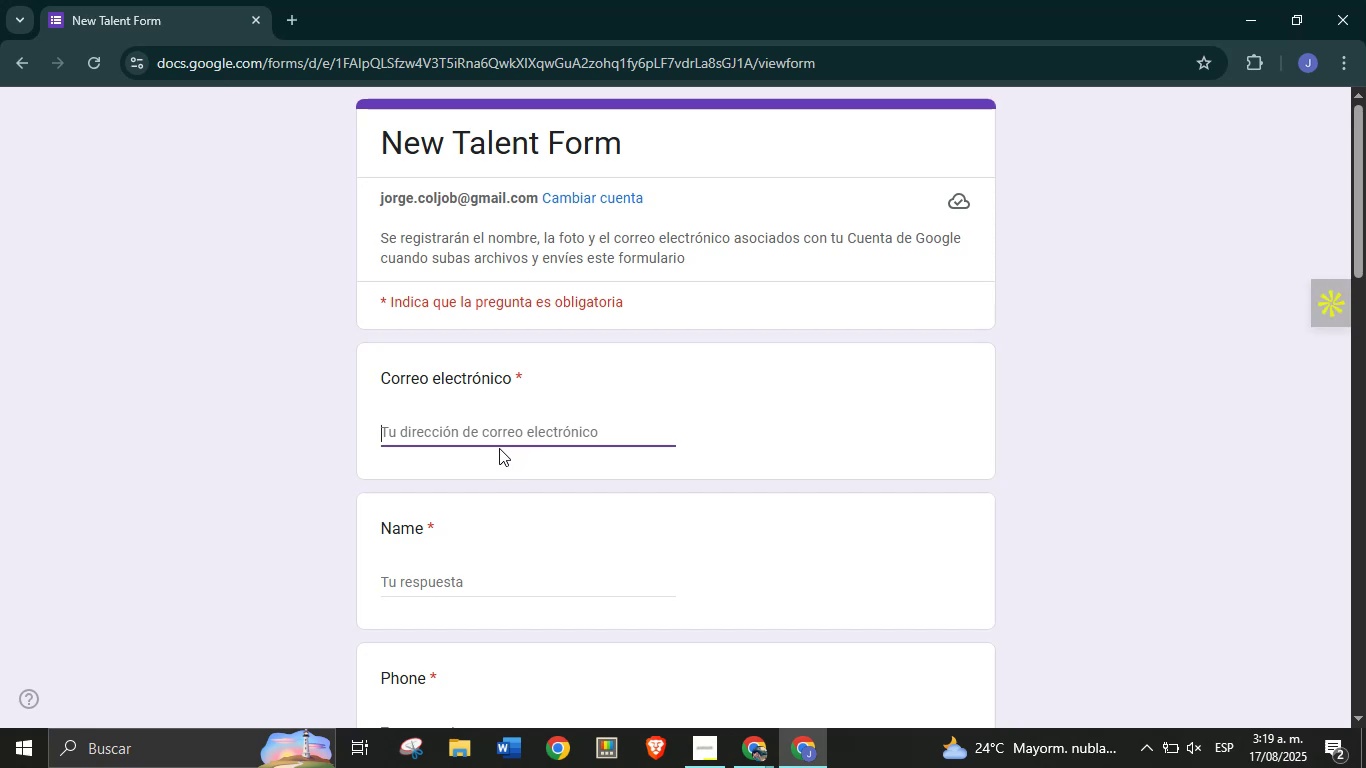 
type(jorge.fluency)
 